 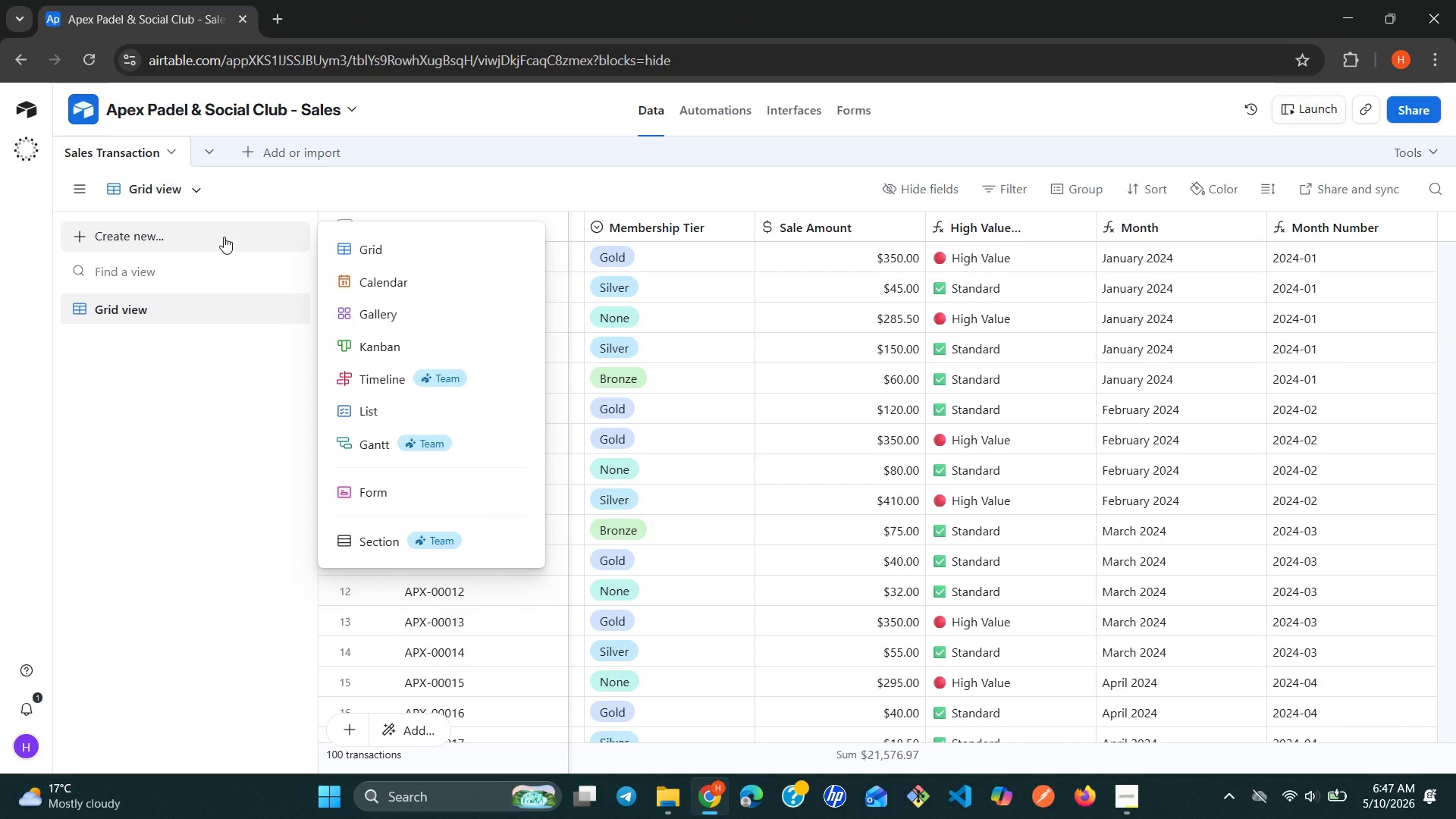 
left_click([352, 253])
 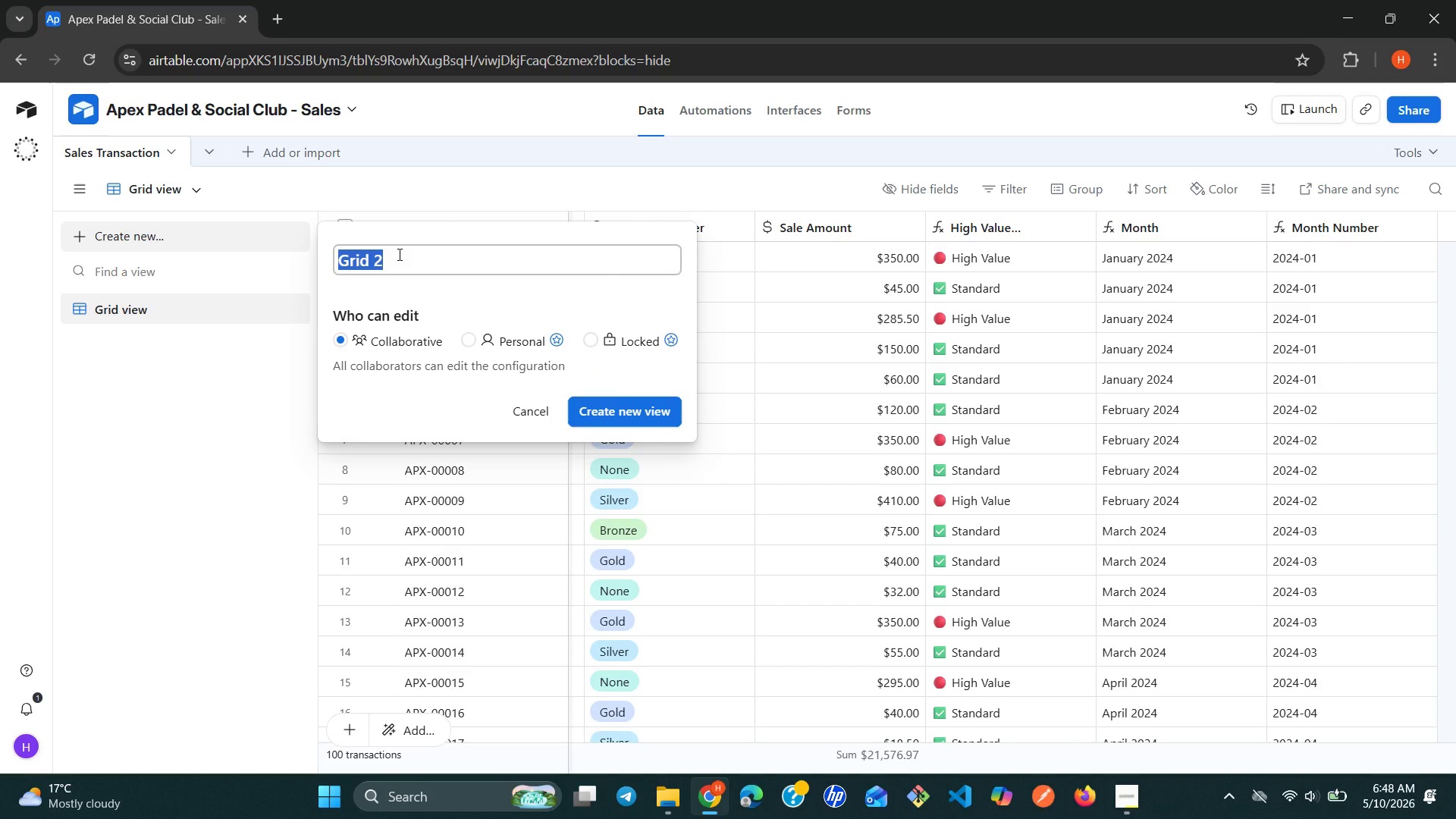 
wait(7.77)
 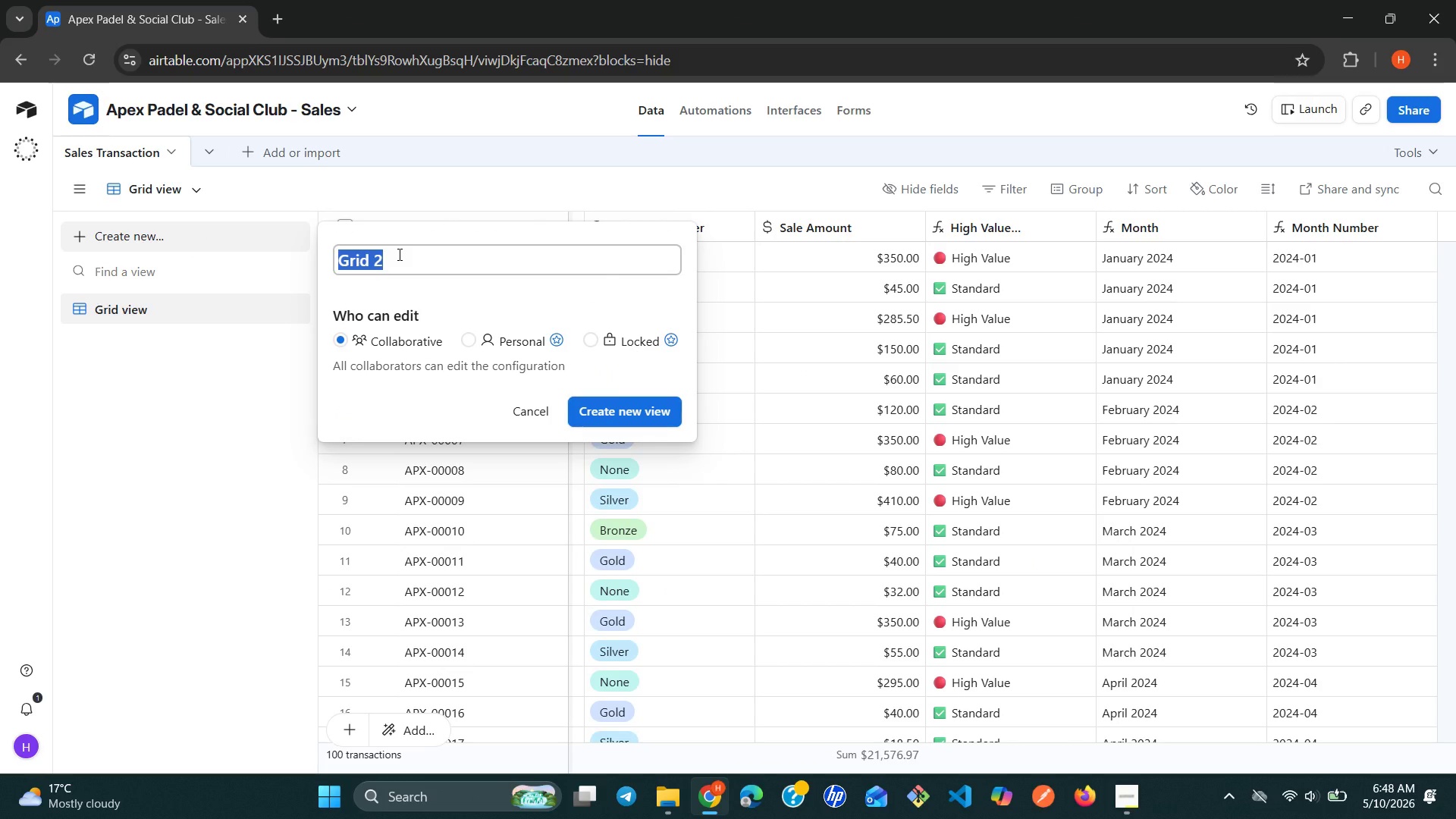 
type(High Value Transactions)
 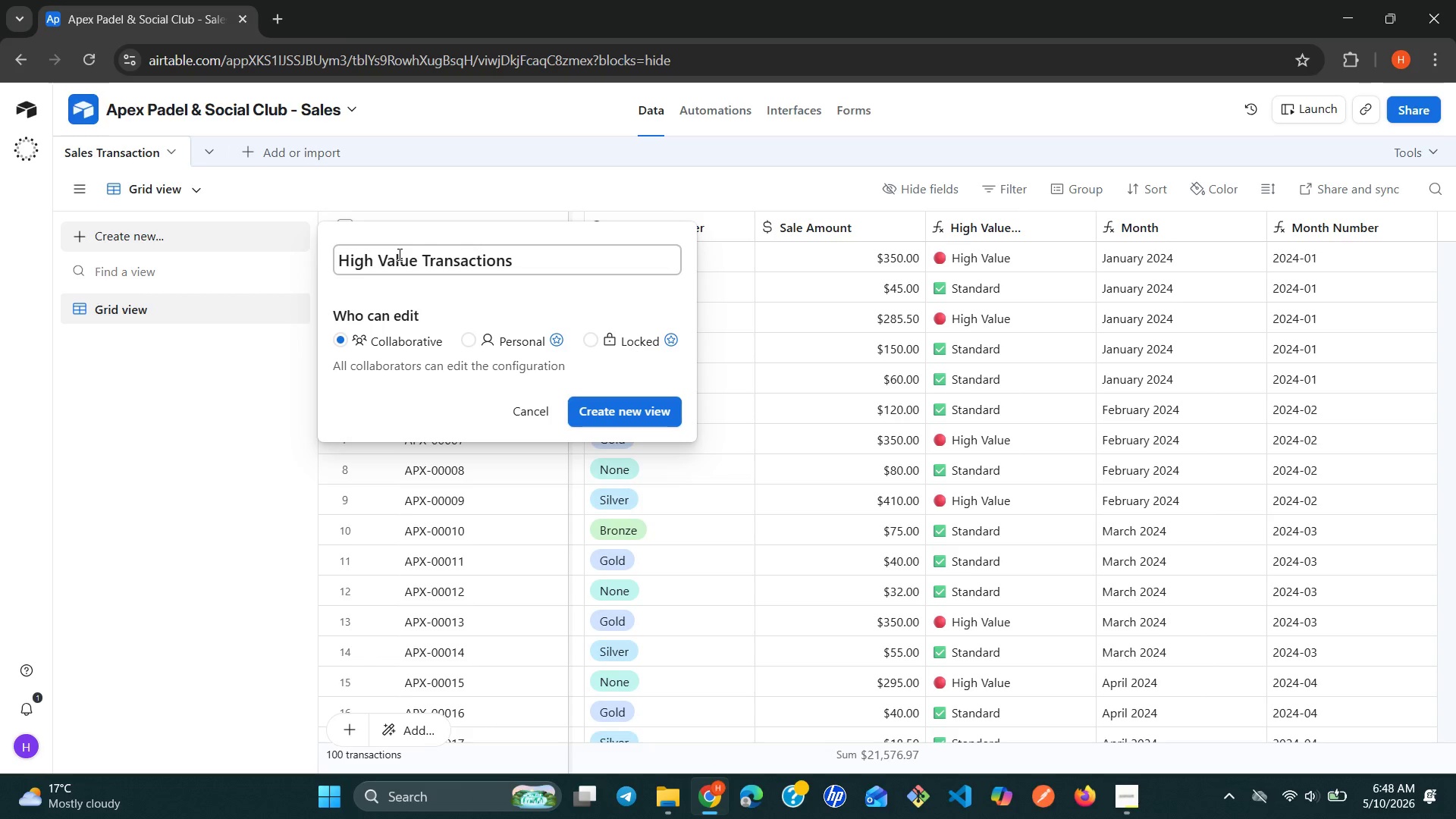 
left_click([587, 406])
 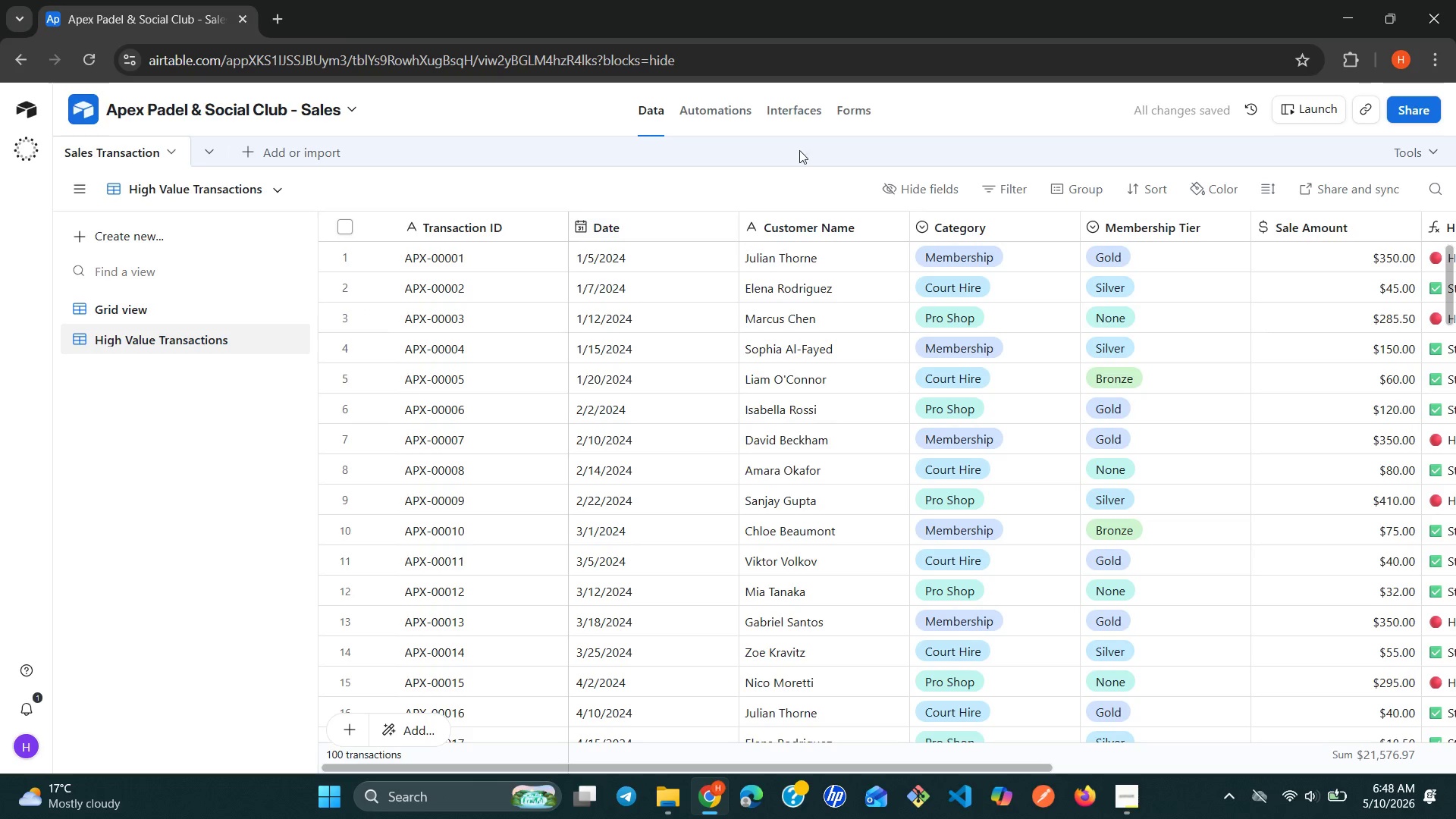 
wait(6.39)
 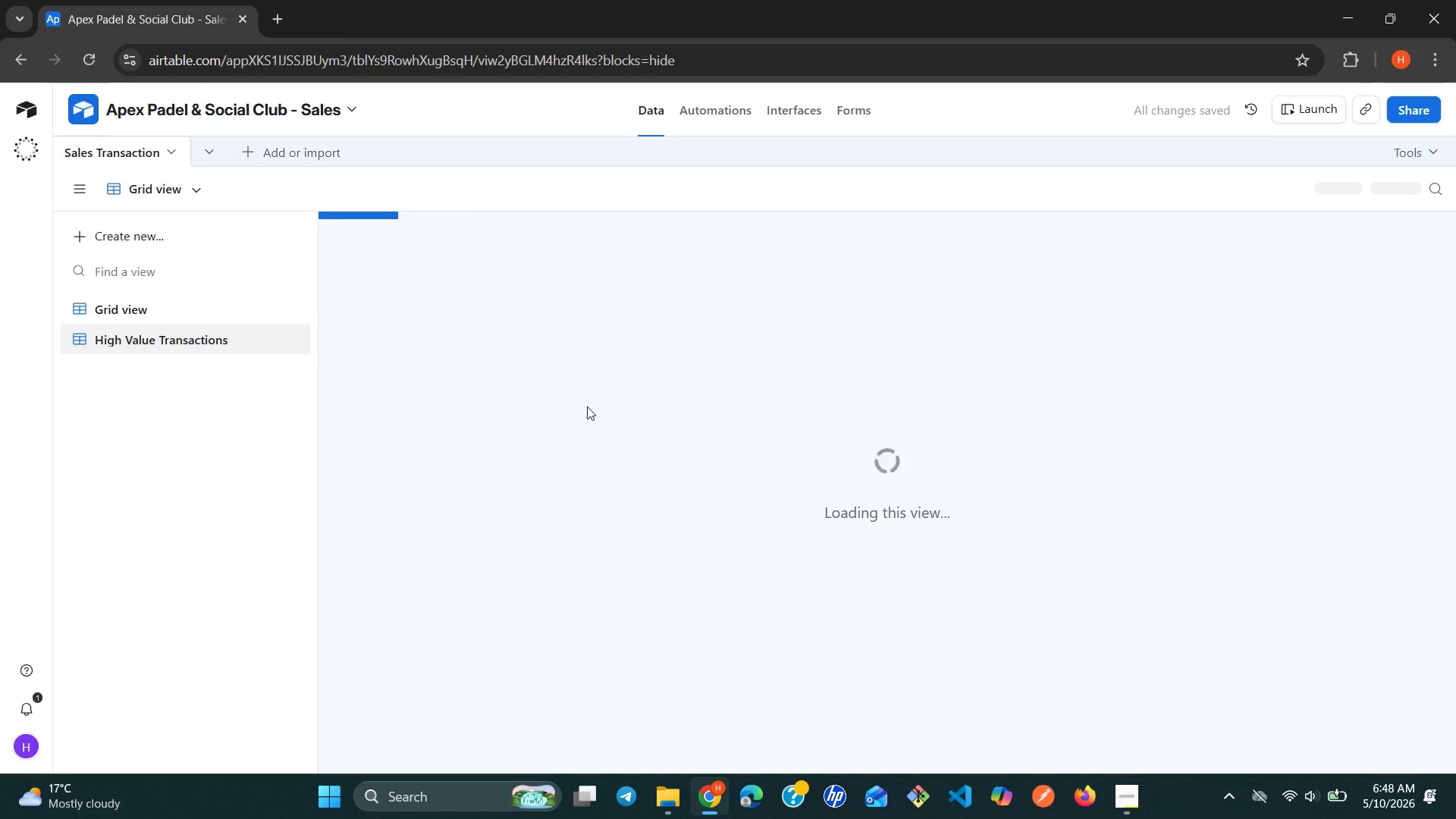 
left_click([1003, 182])
 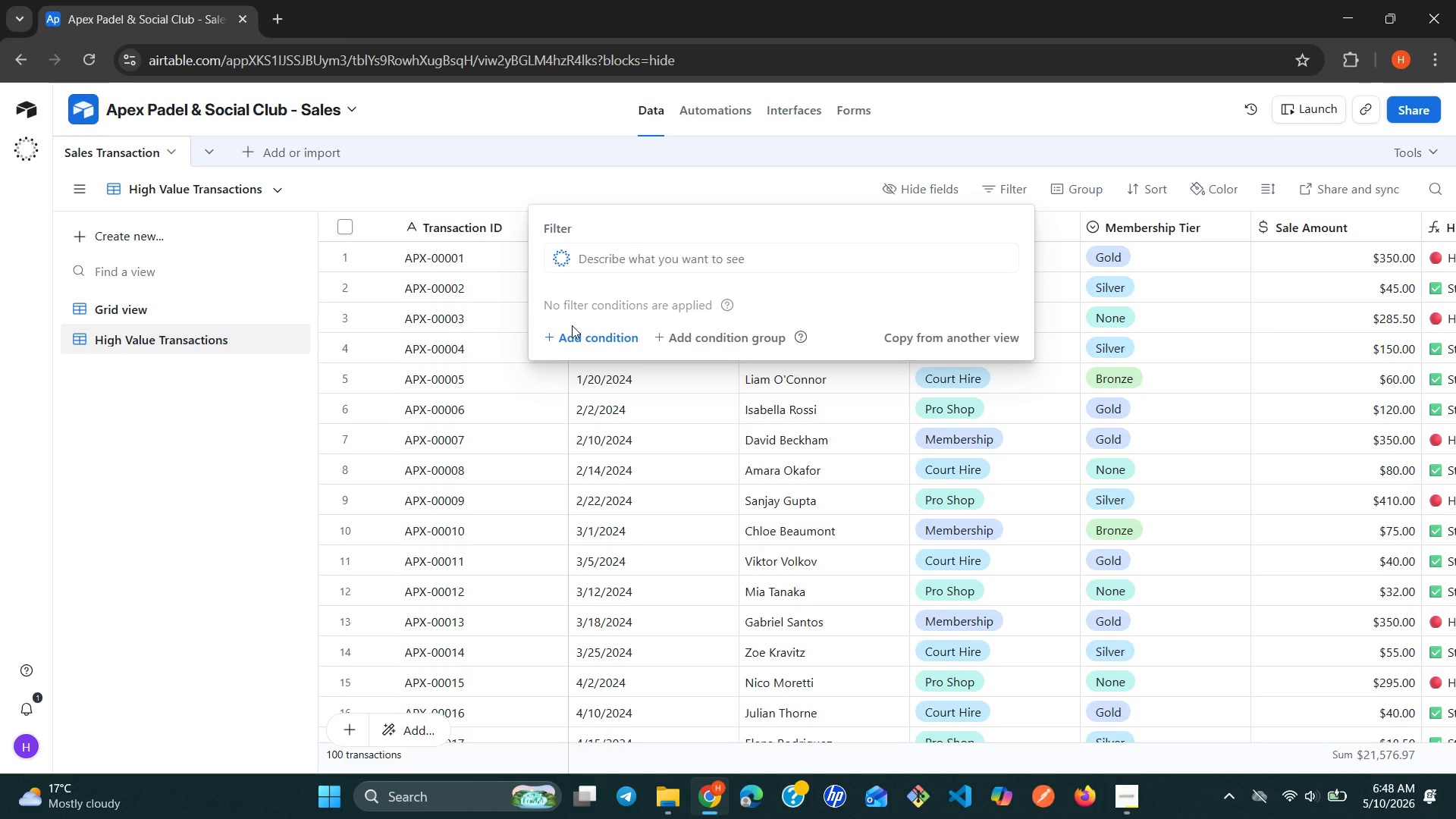 
left_click([568, 338])
 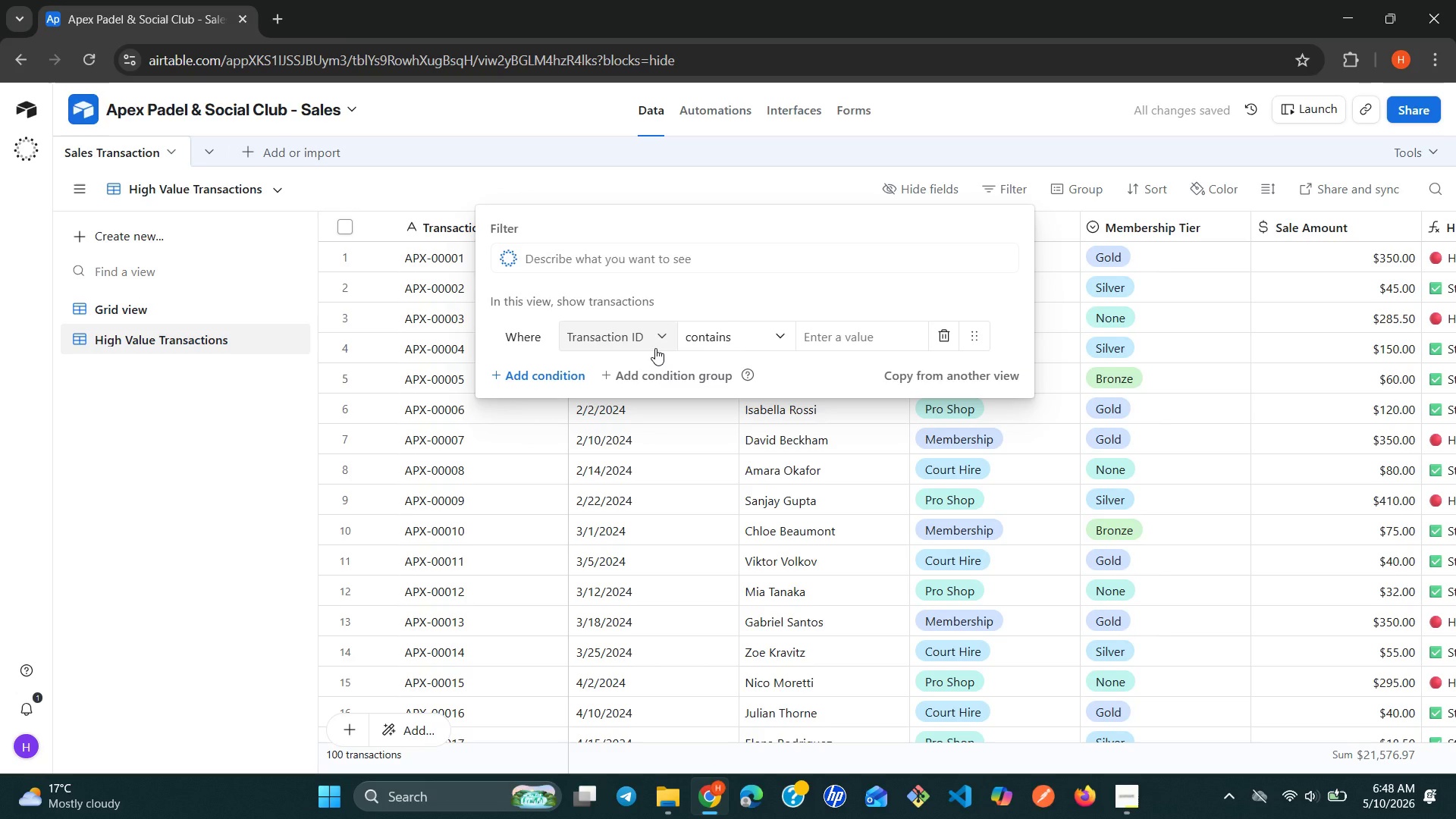 
wait(8.97)
 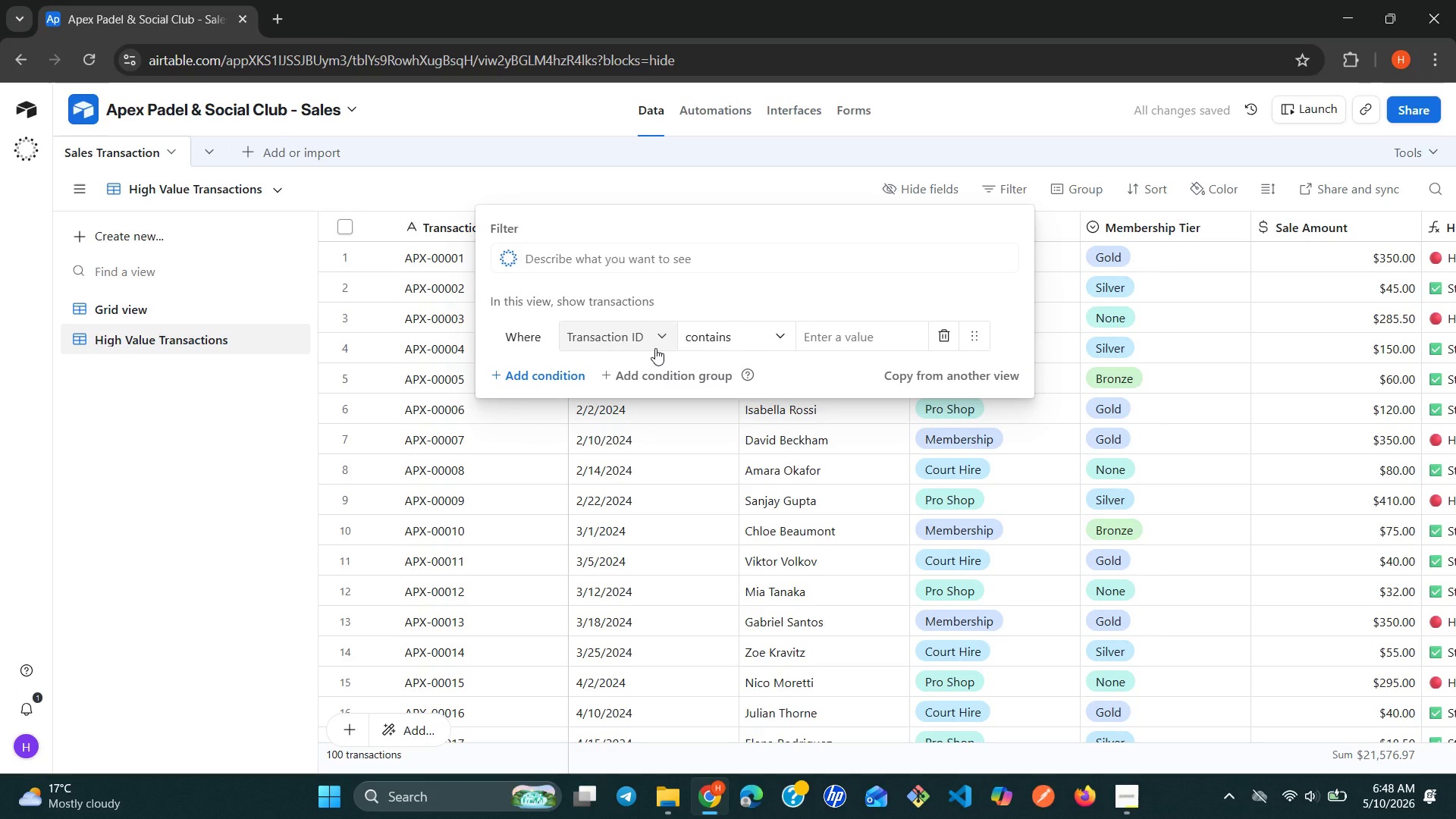 
left_click([655, 348])
 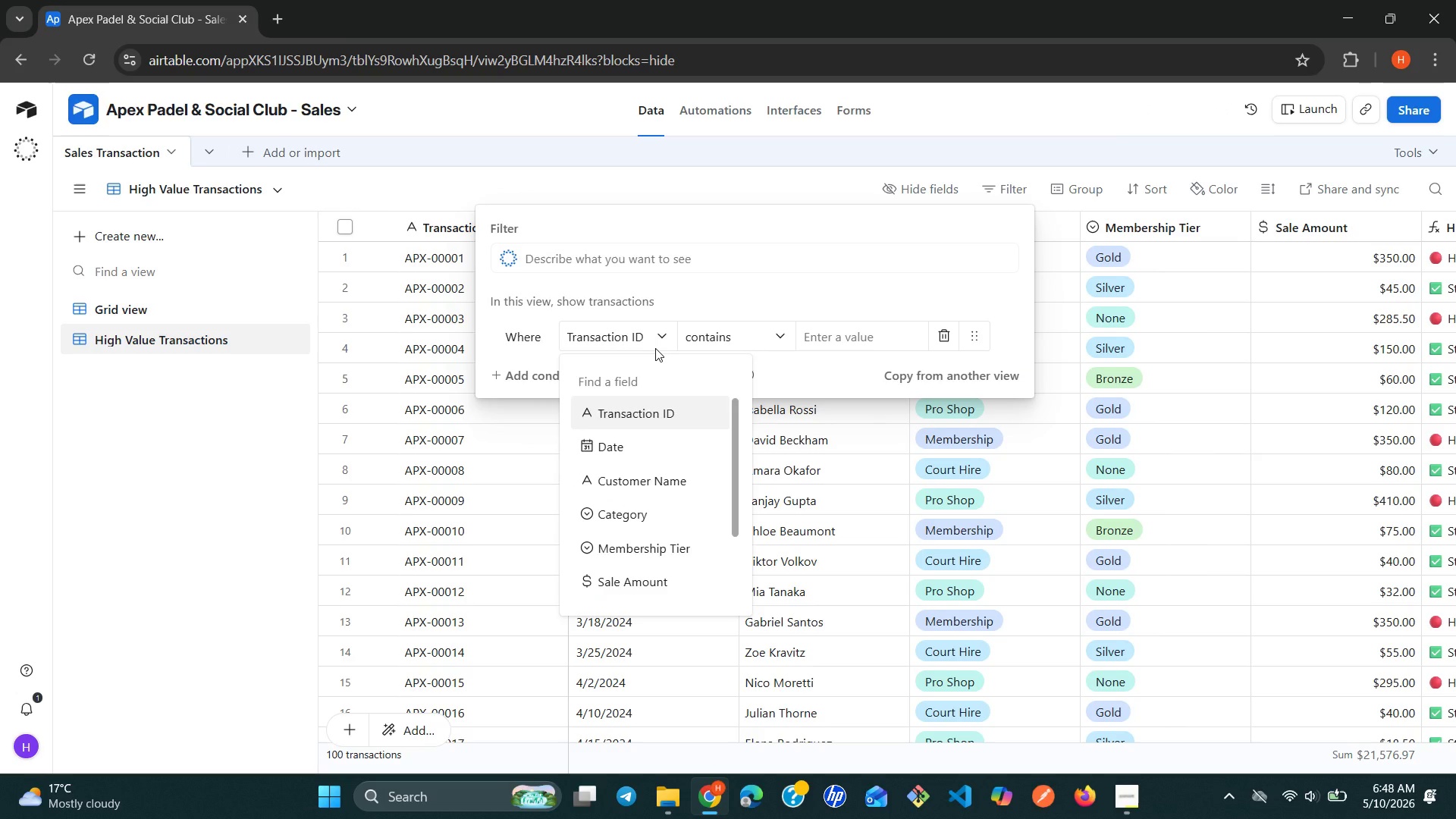 
type(sal)
 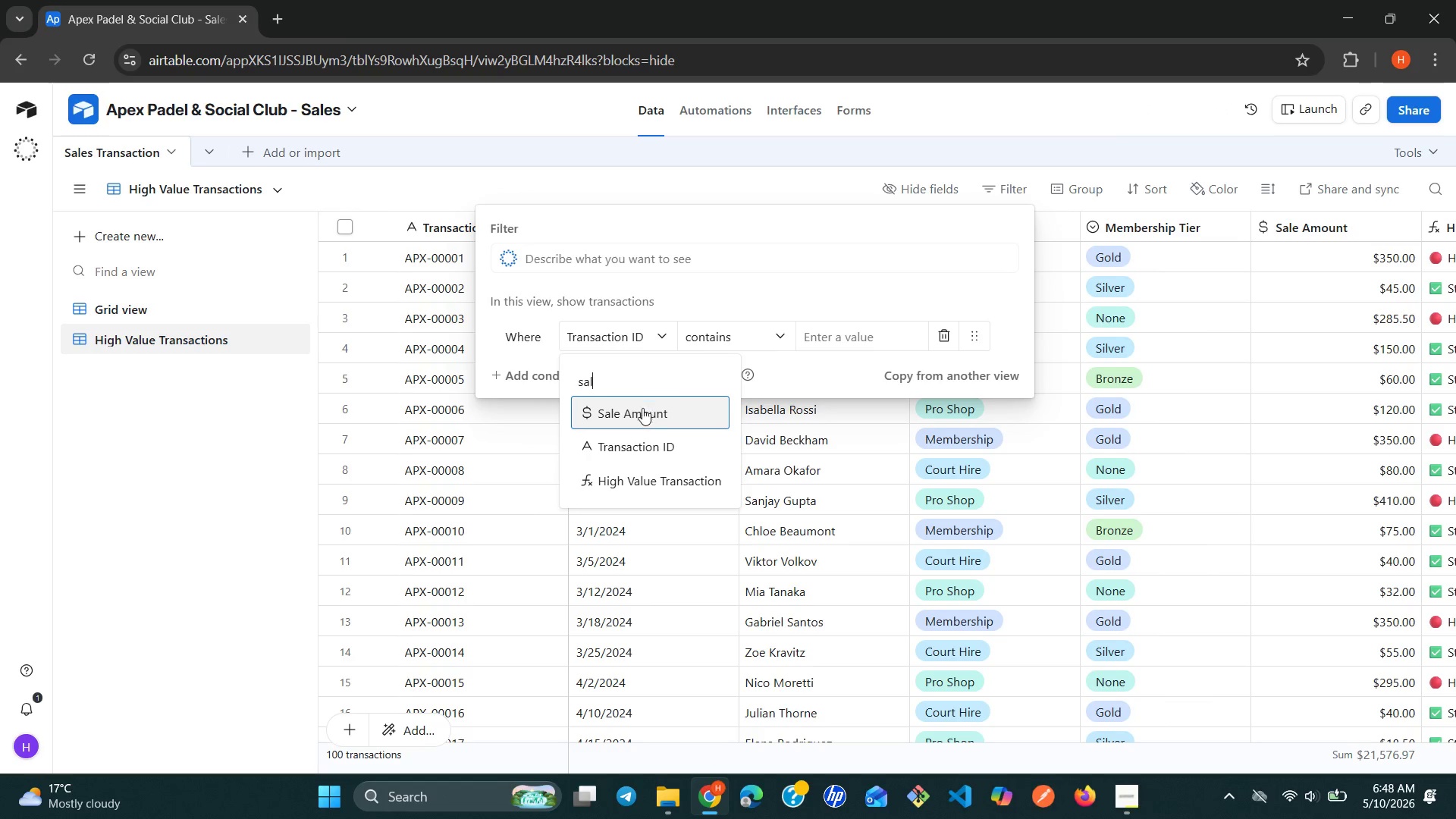 
left_click([641, 416])
 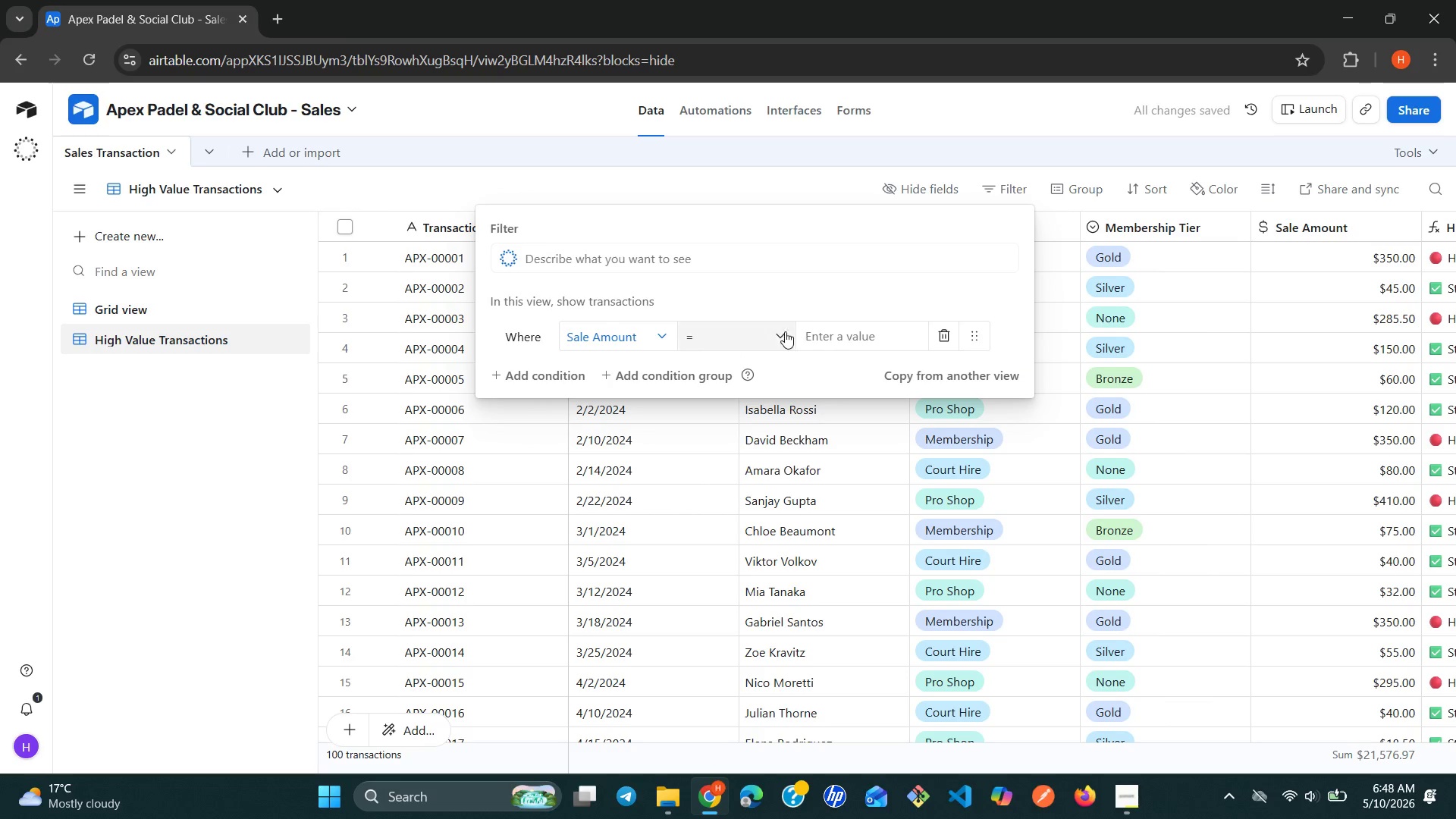 
left_click([782, 334])
 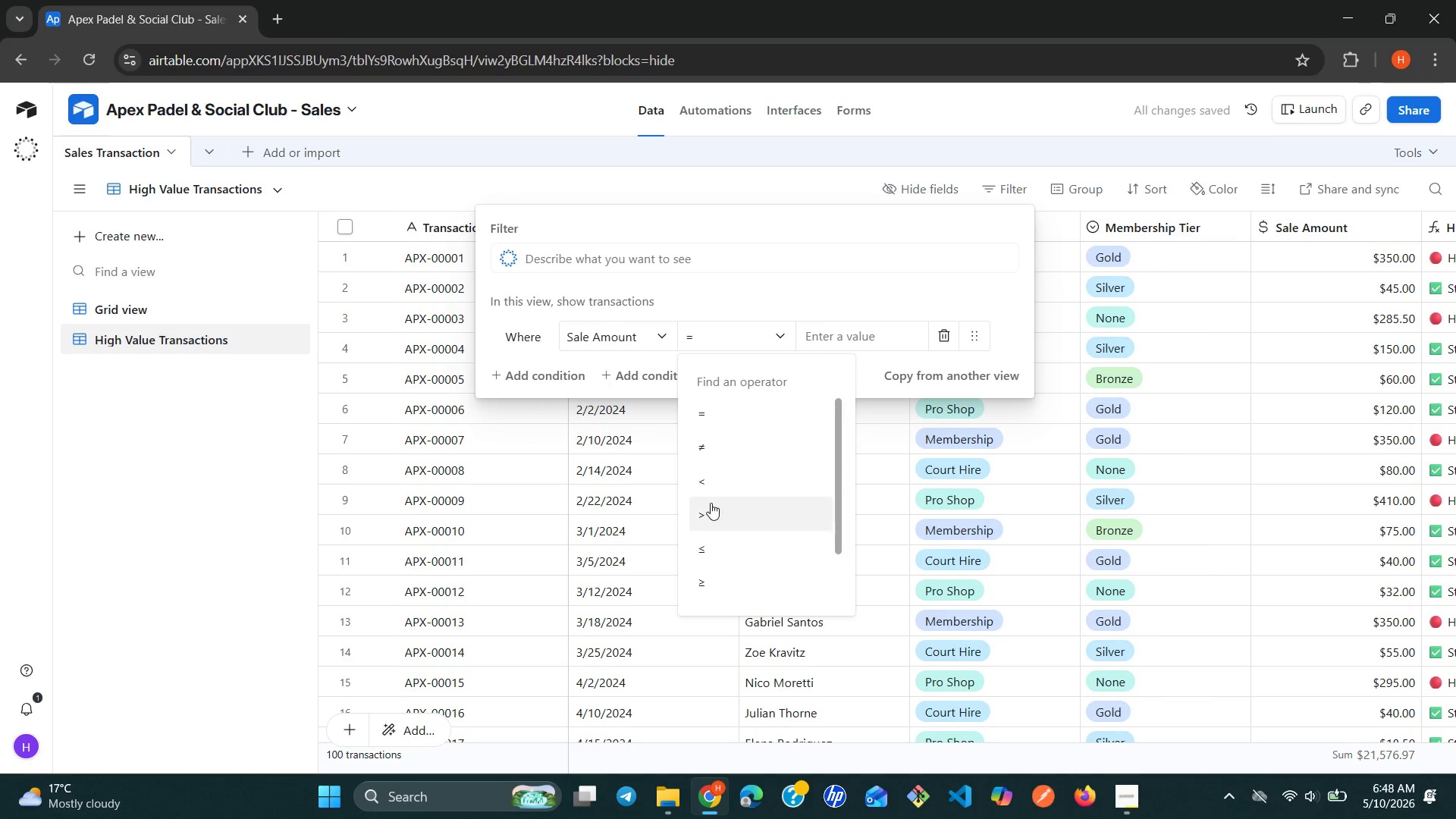 
left_click([708, 511])
 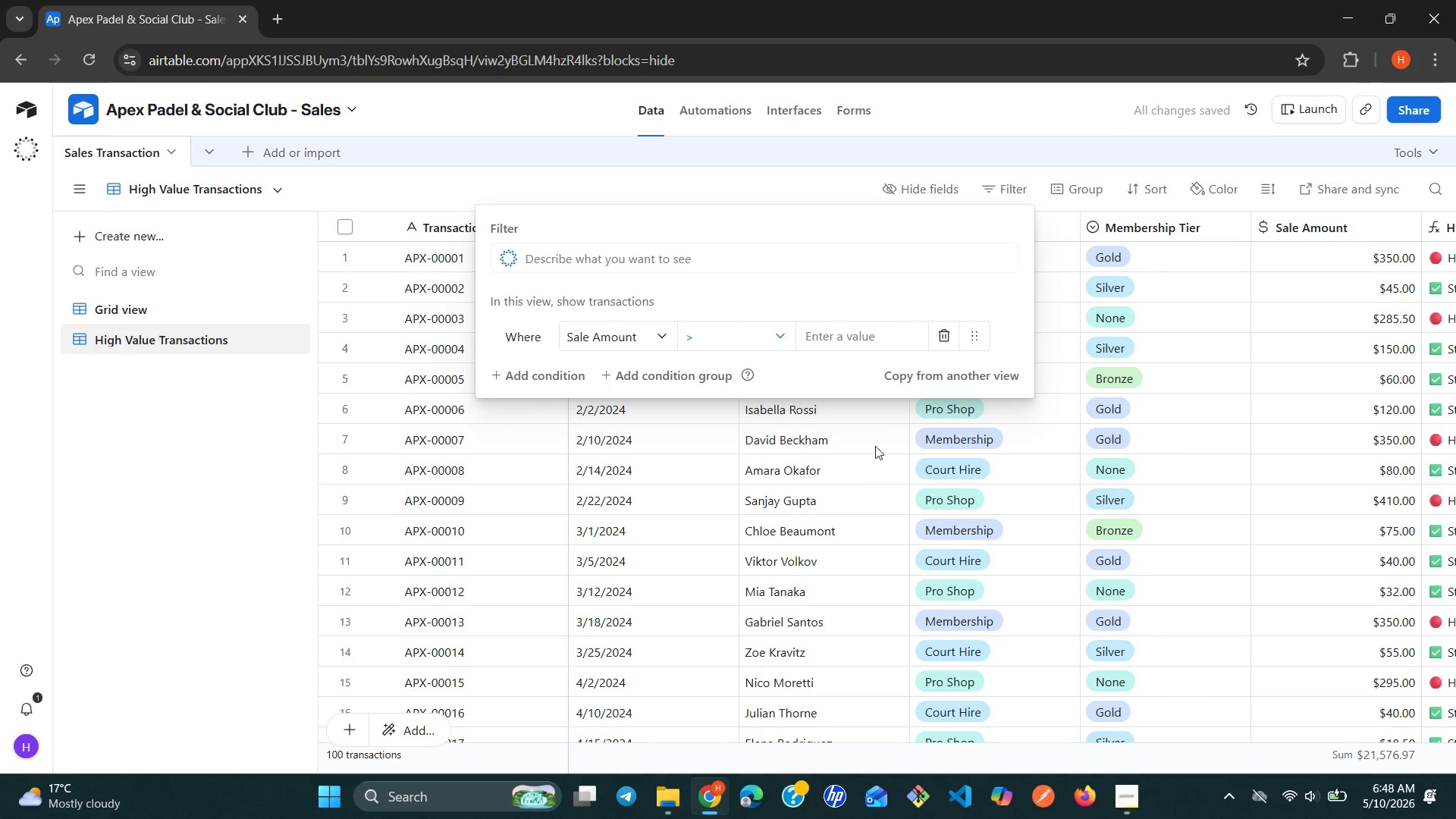 
left_click([849, 339])
 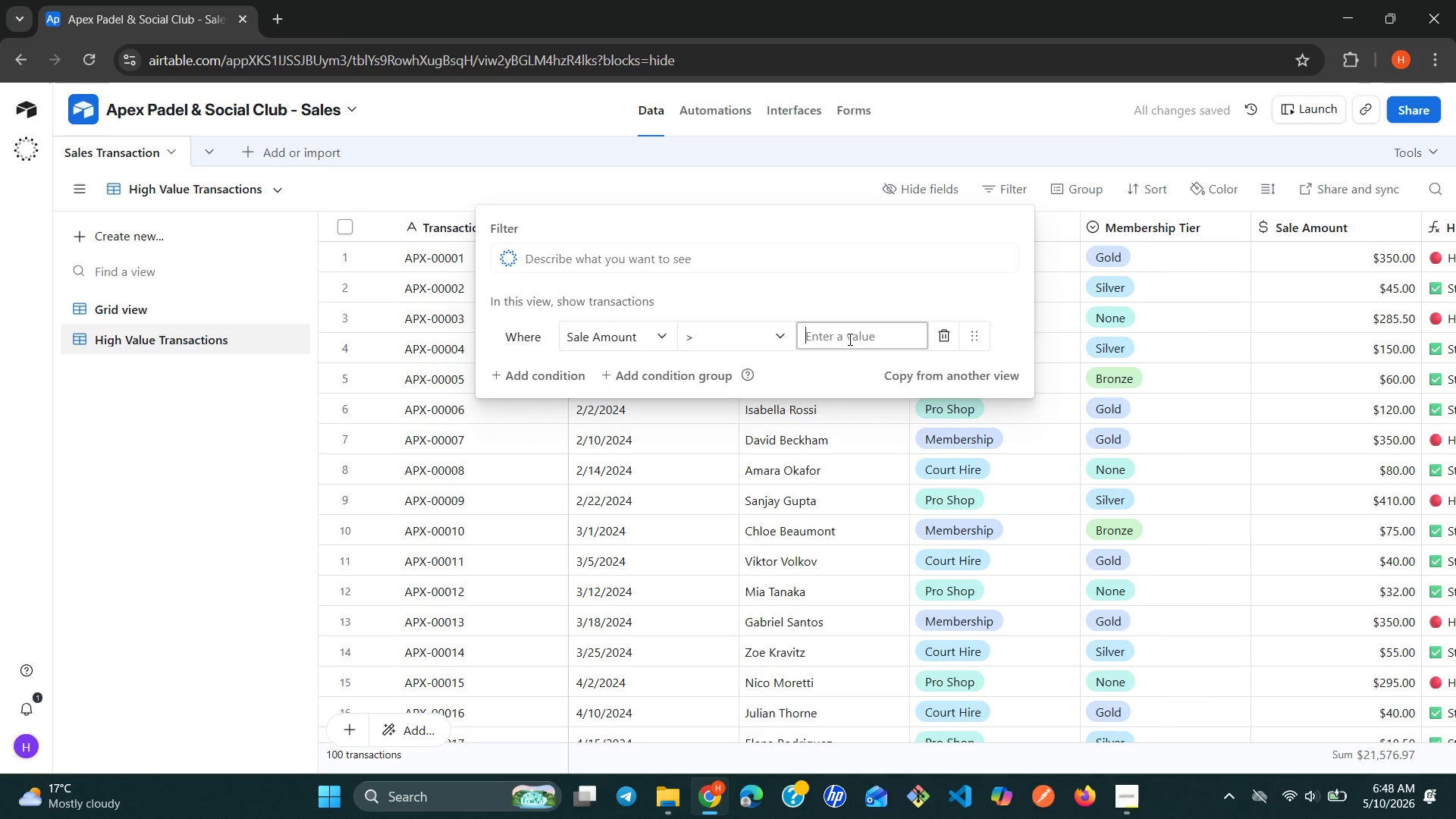 
type(250)
 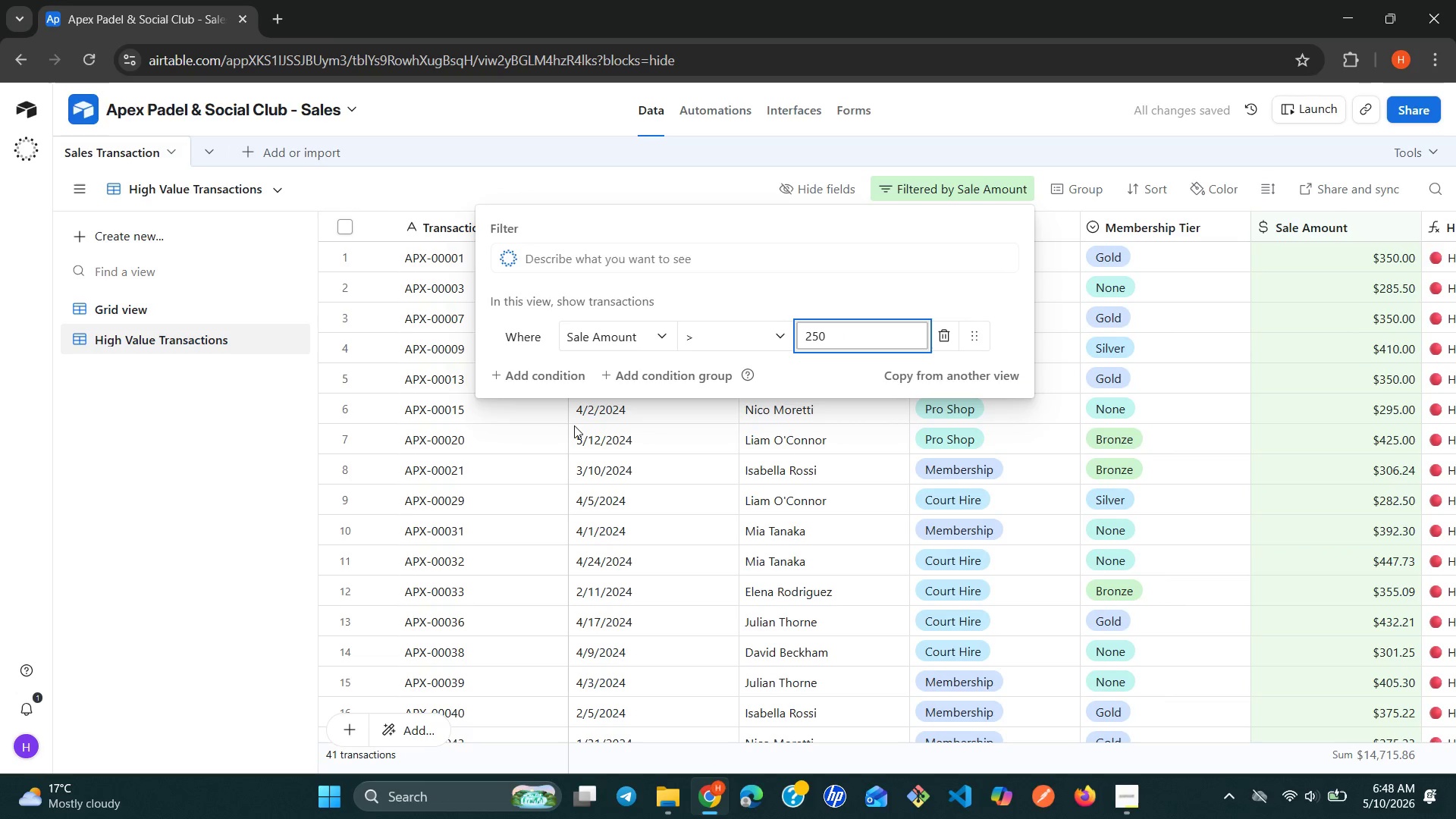 
left_click([271, 516])
 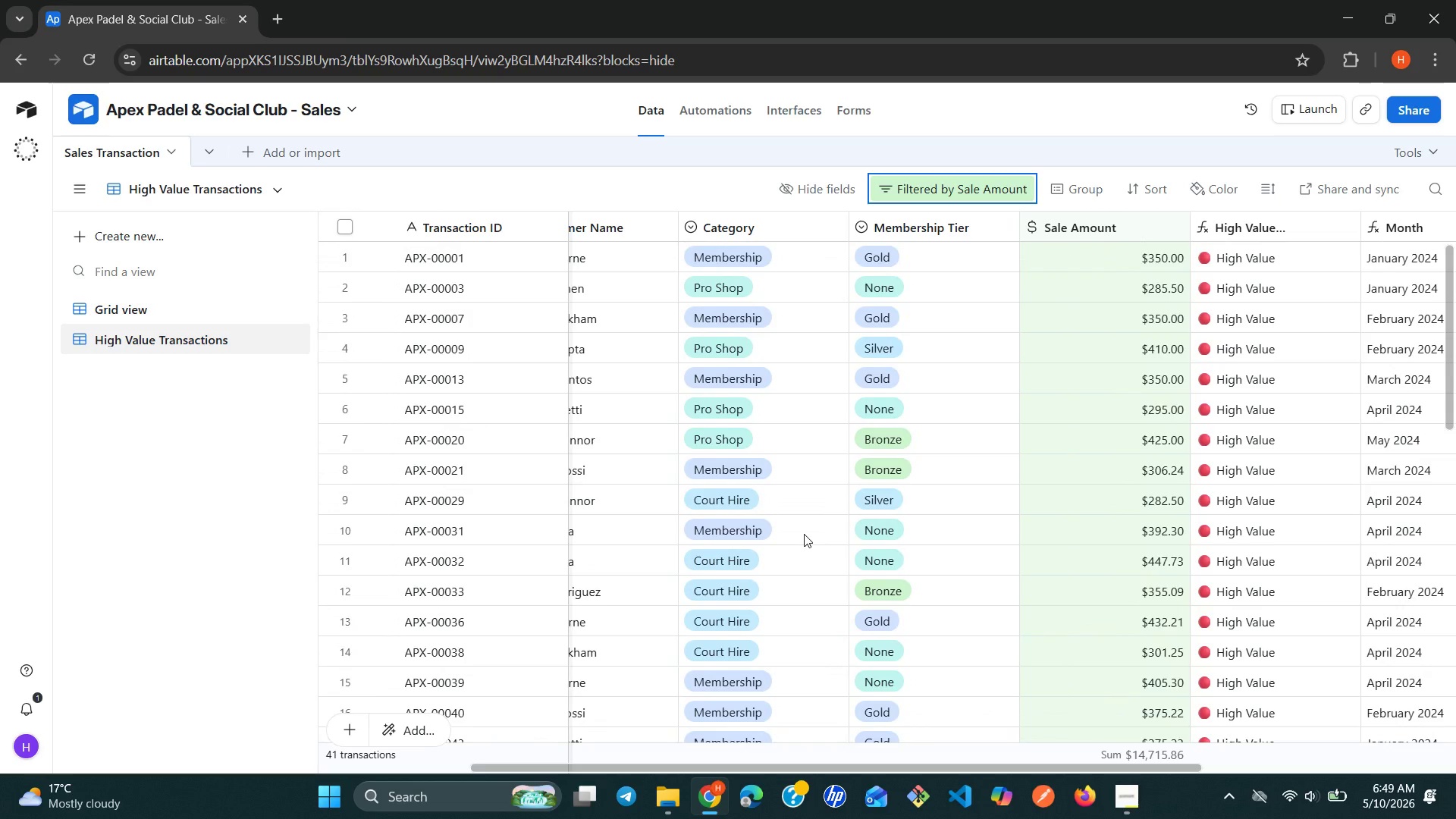 
wait(15.94)
 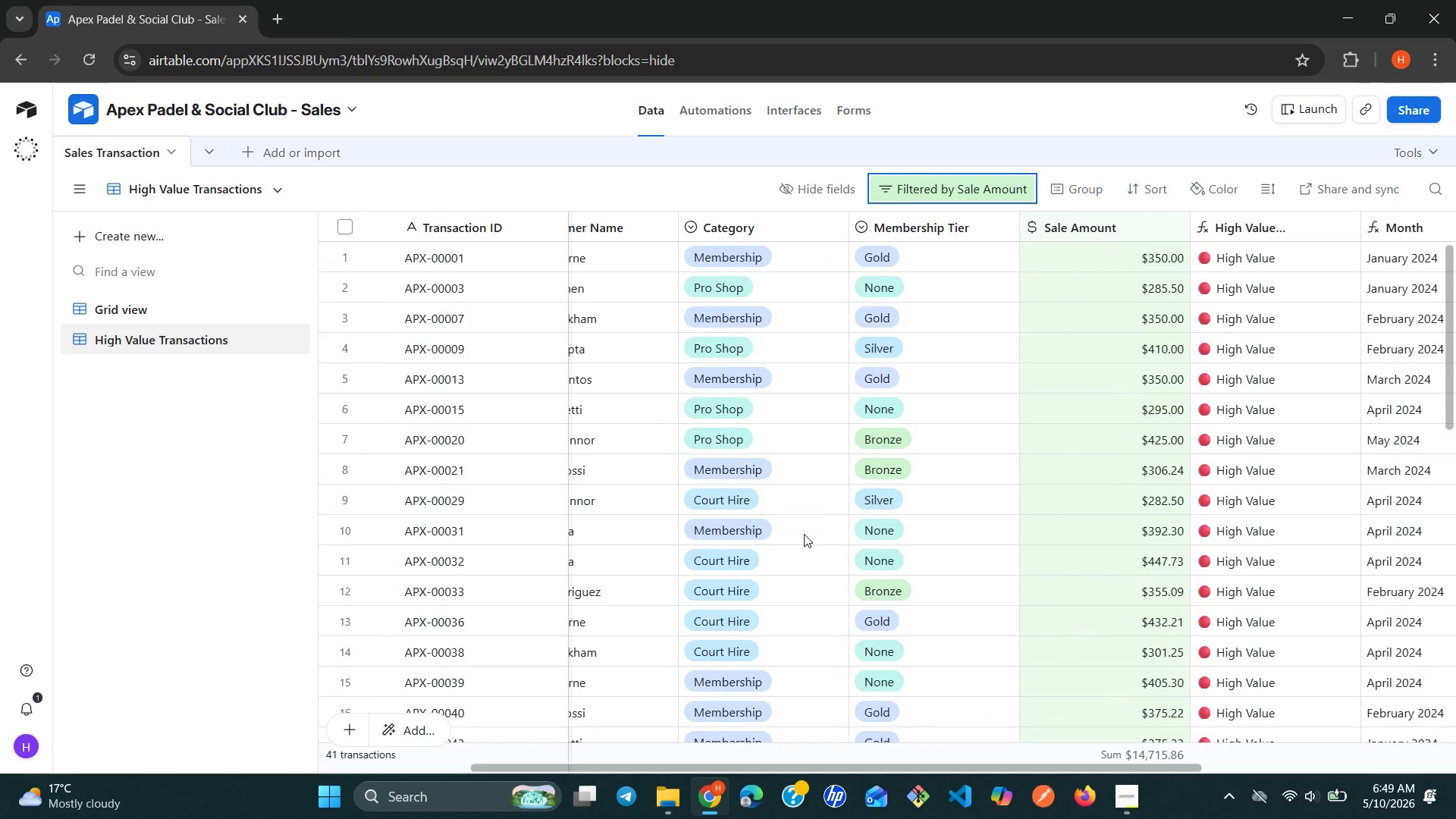 
left_click([1145, 179])
 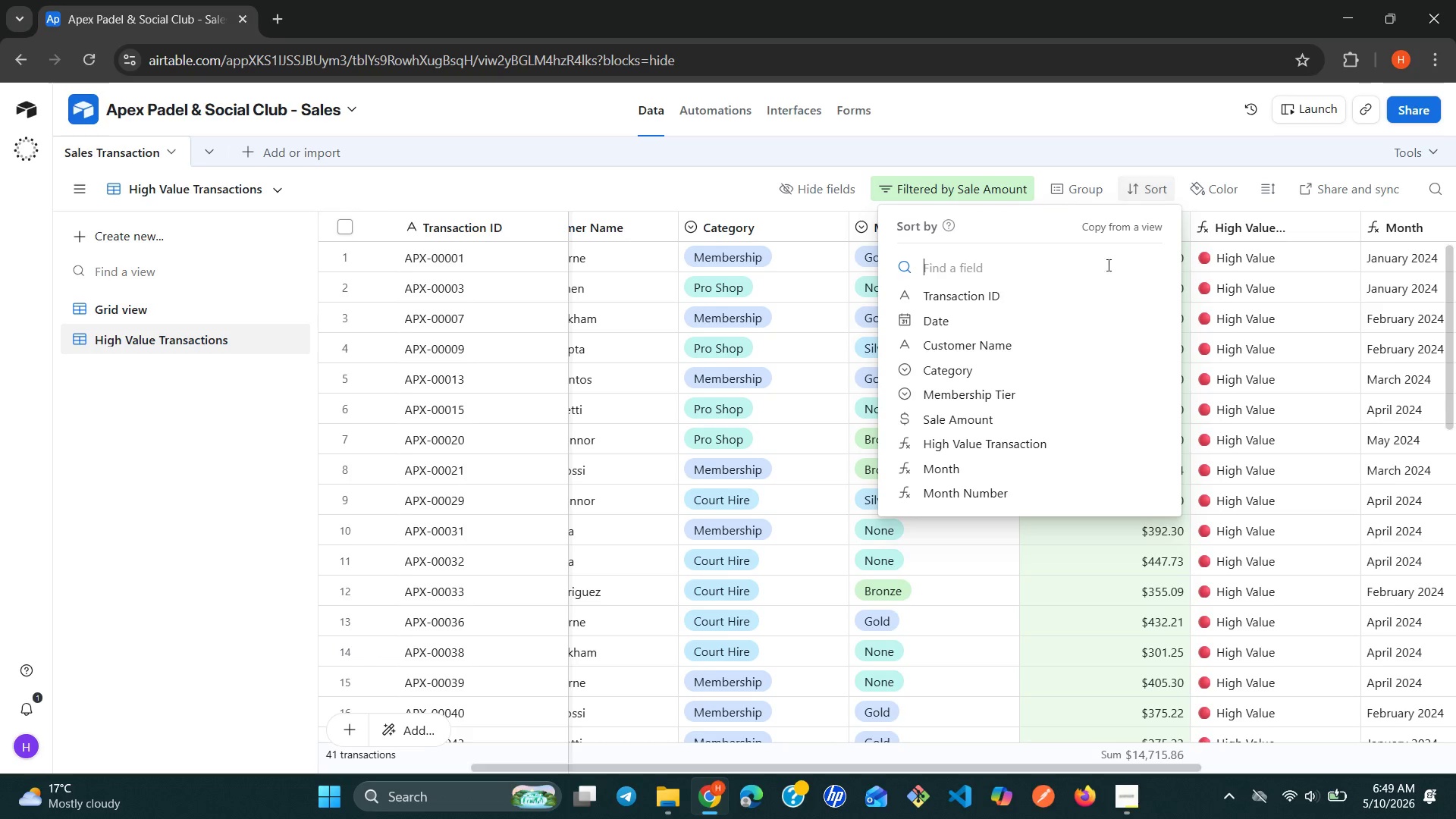 
wait(8.0)
 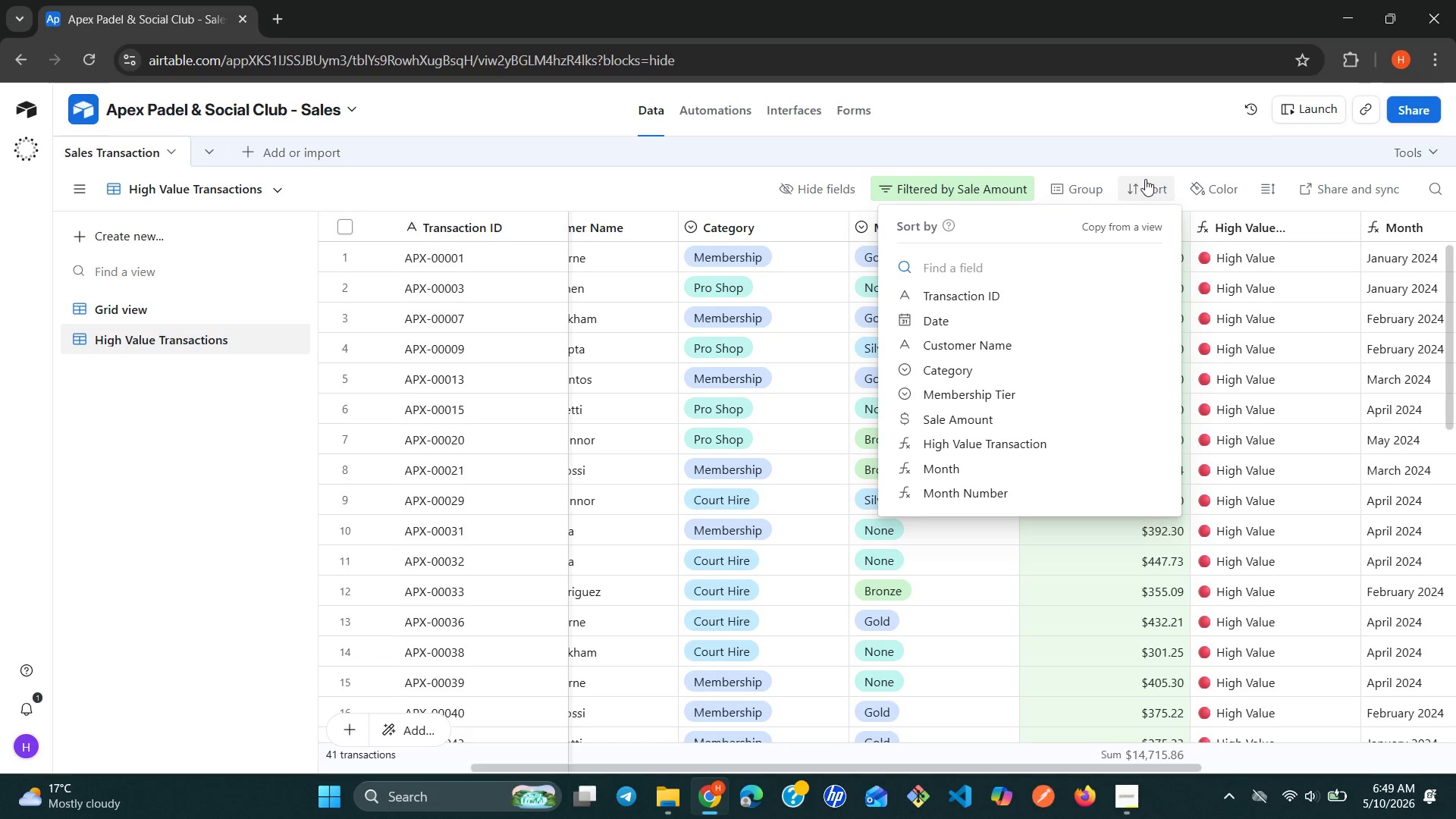 
left_click([907, 418])
 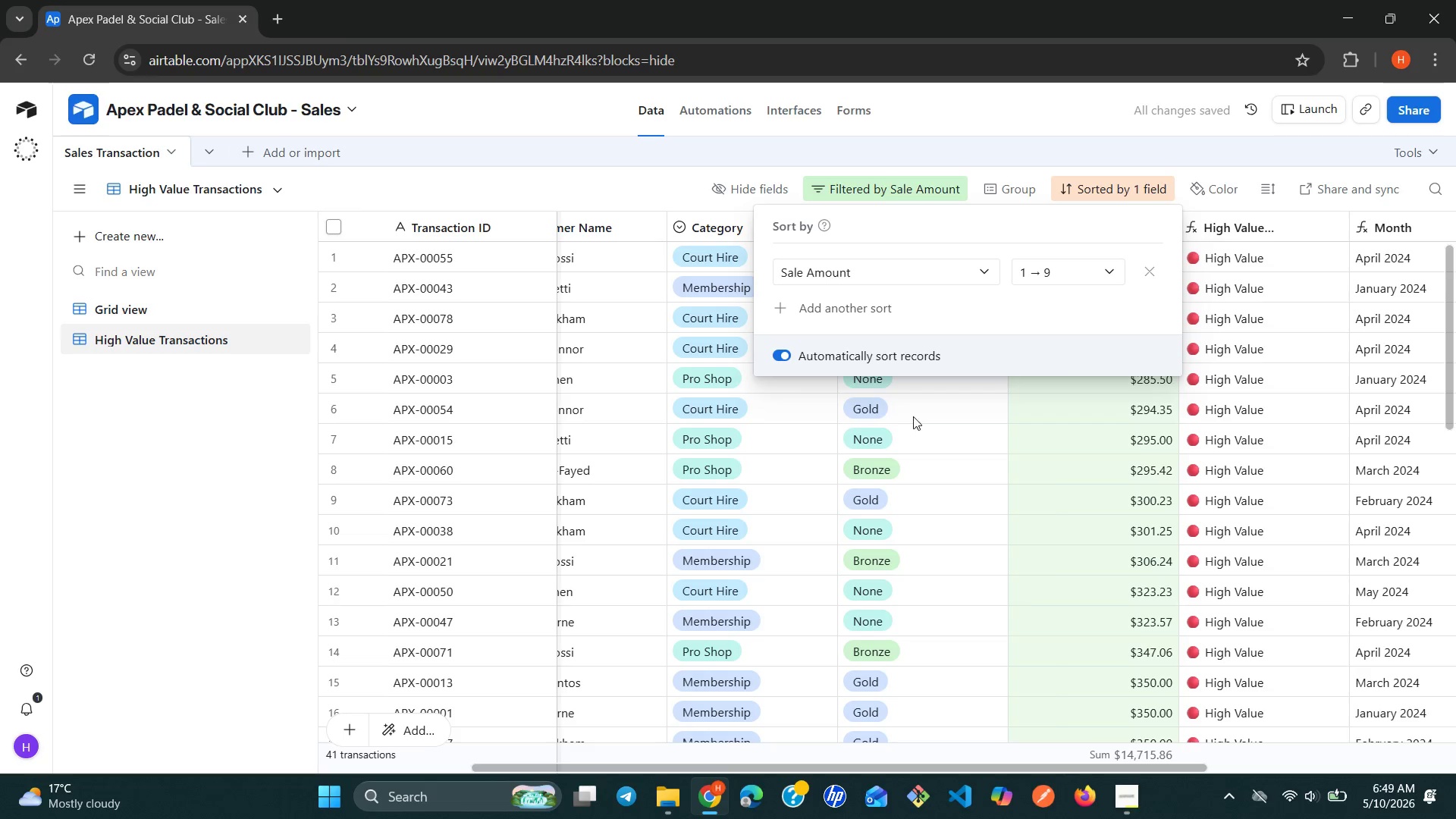 
left_click([1109, 270])
 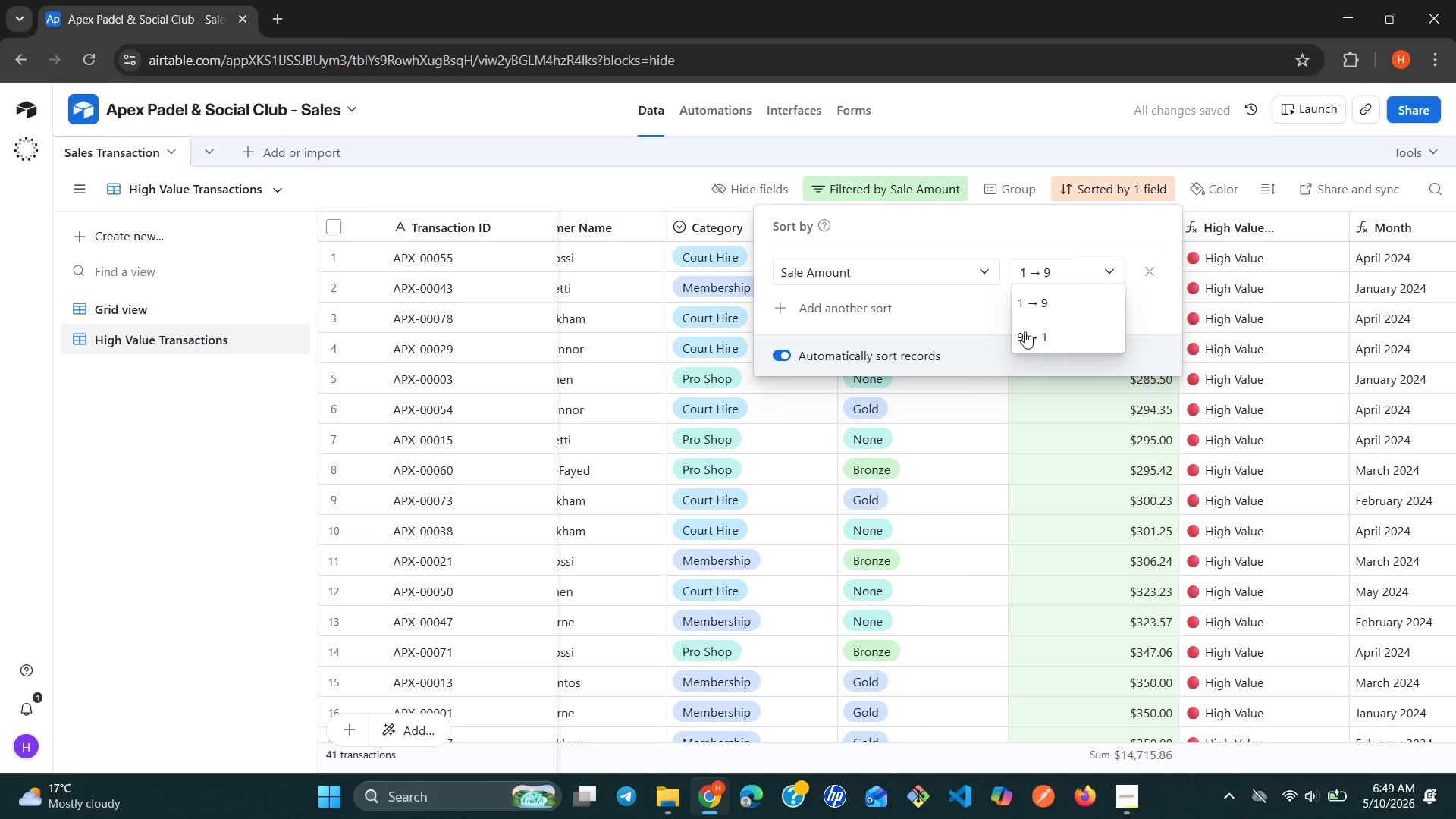 
left_click([1021, 339])
 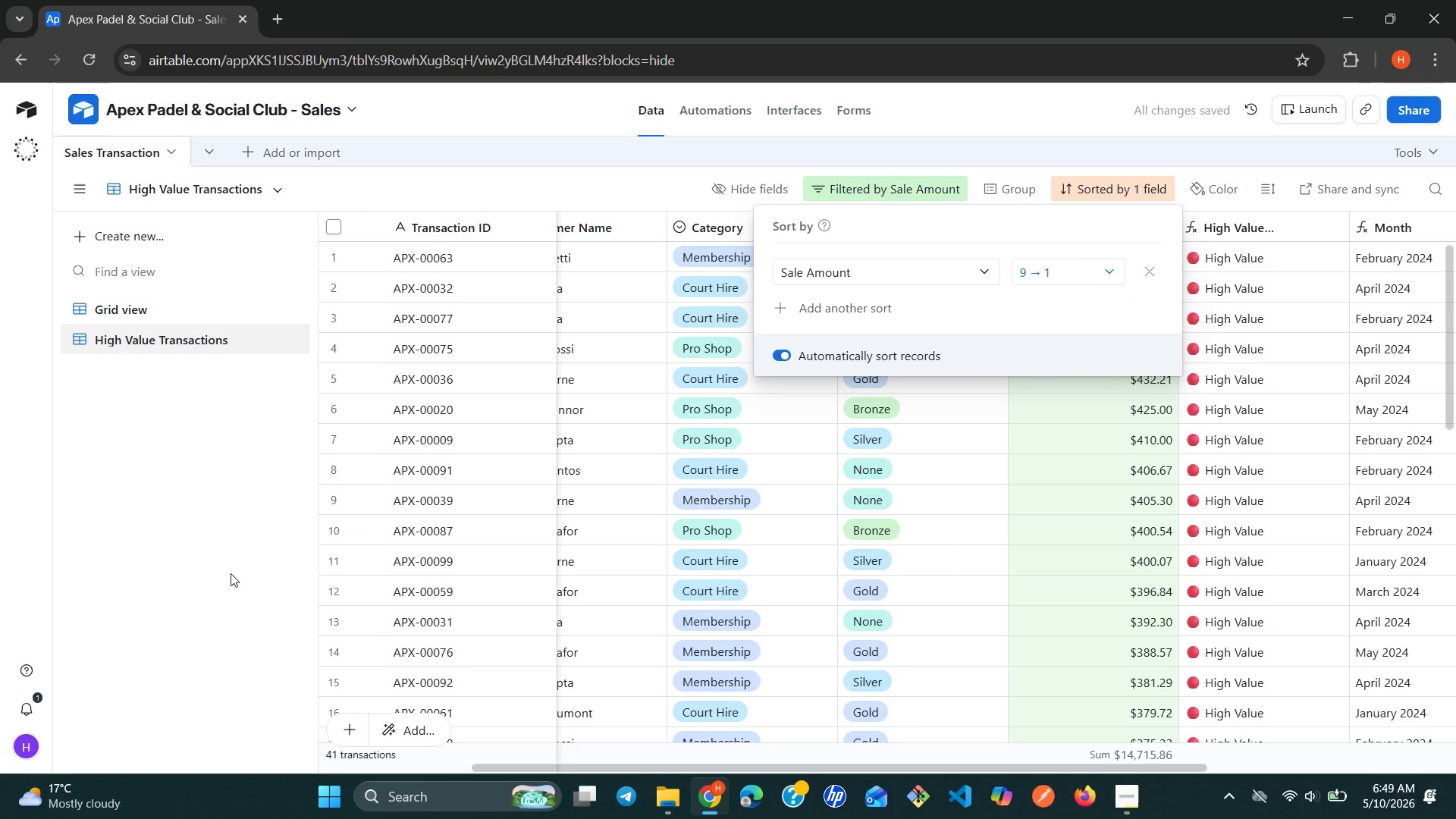 
left_click([192, 580])
 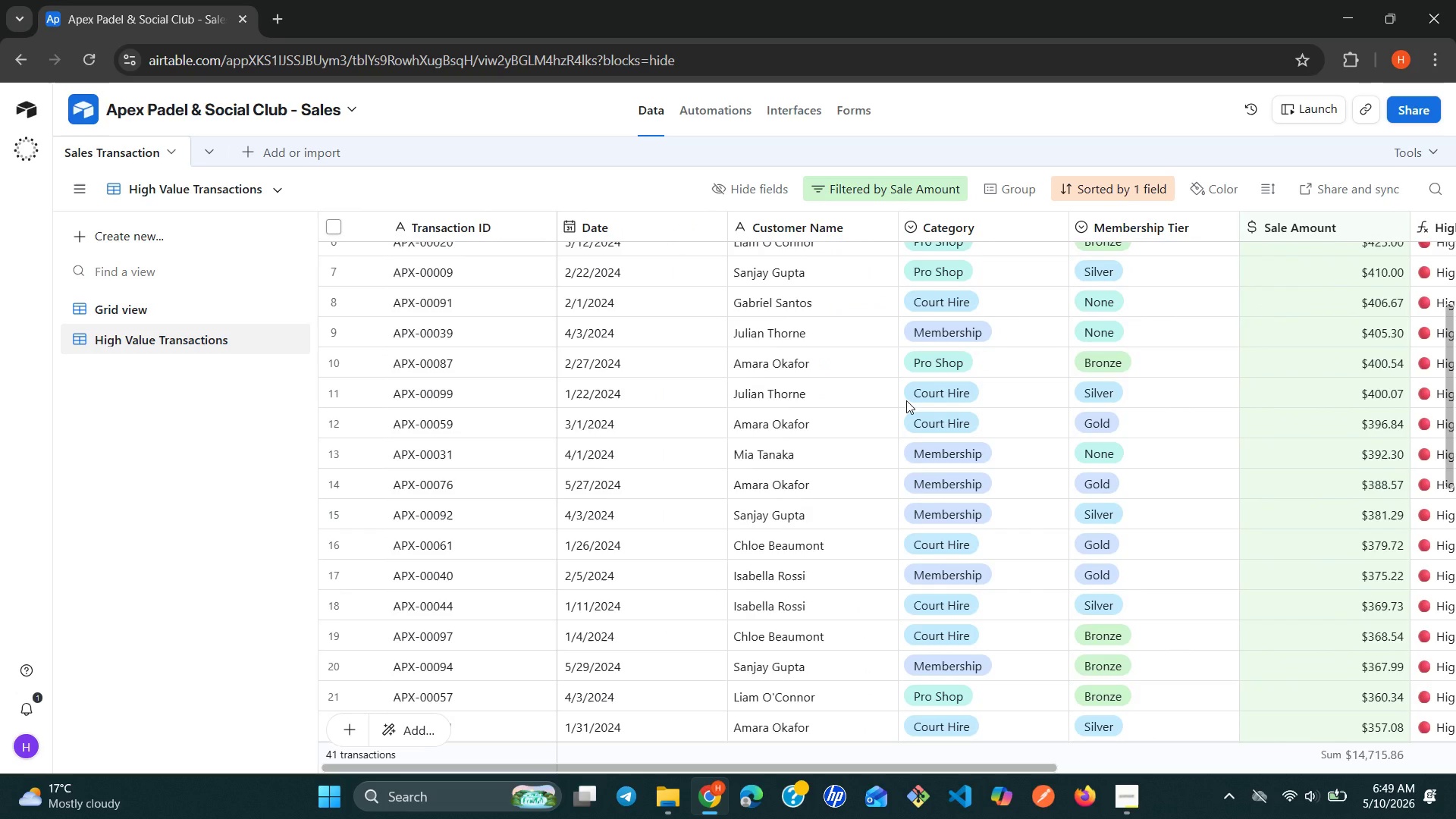 
wait(21.34)
 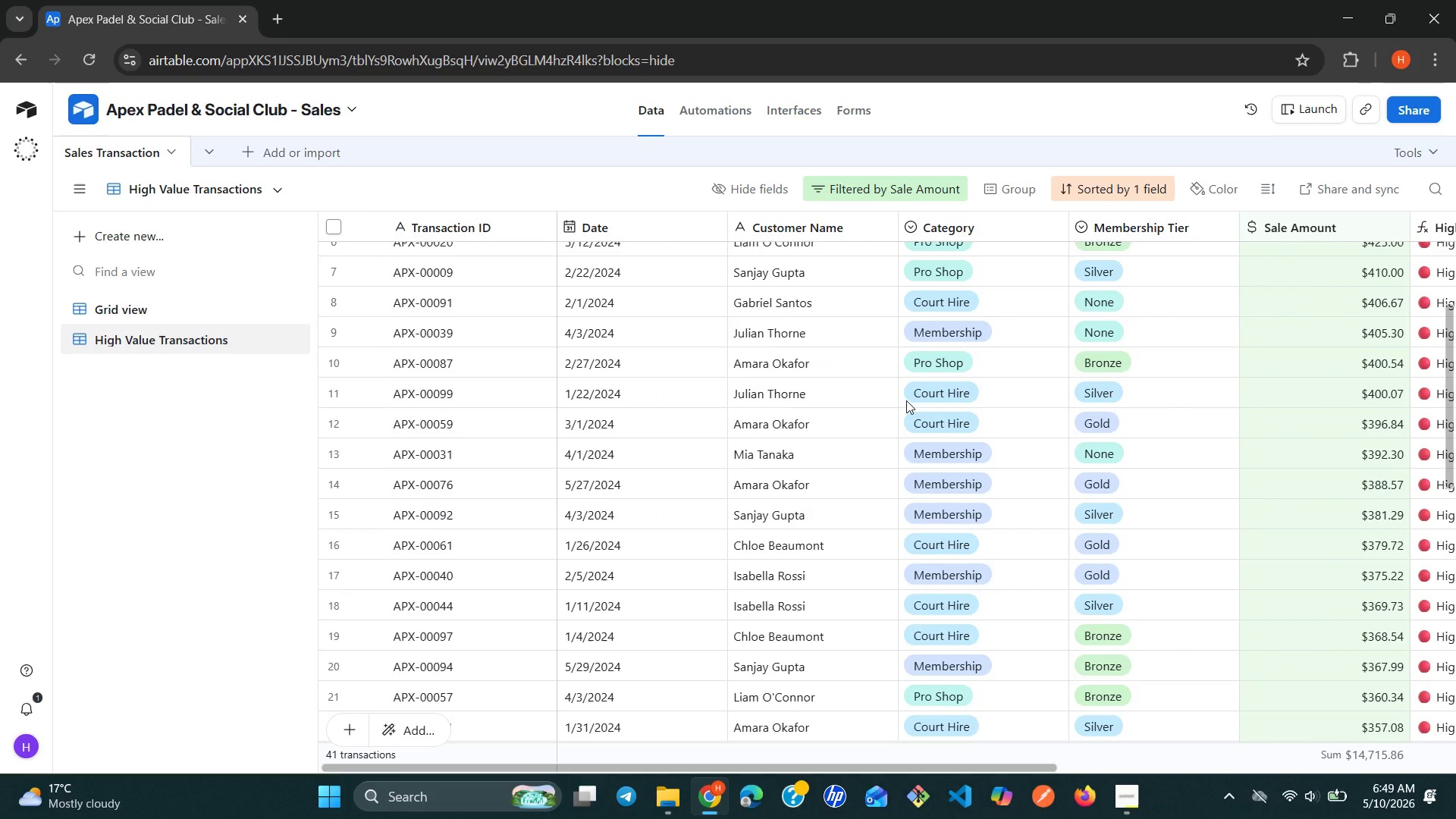 
left_click([172, 231])
 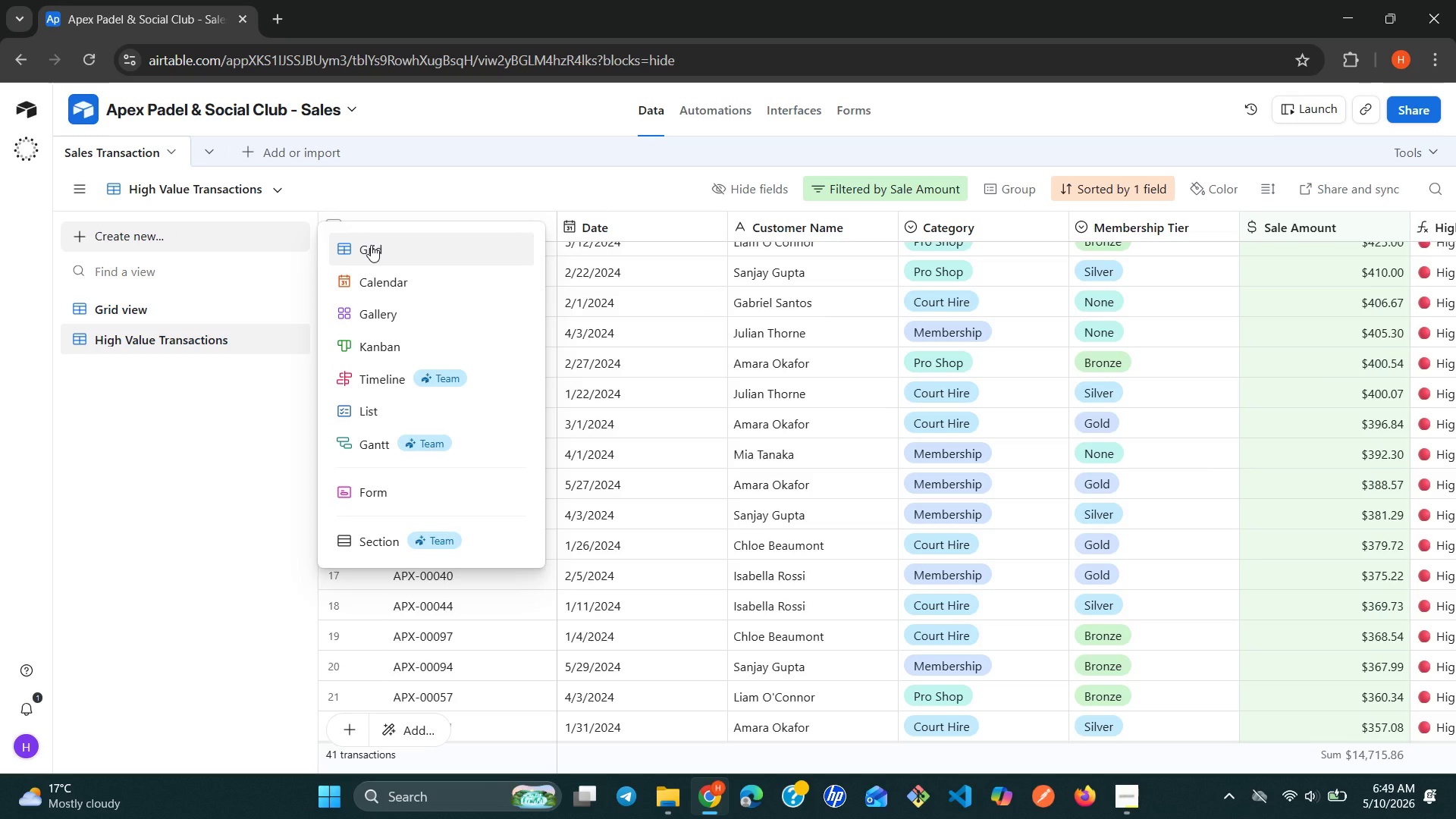 
left_click([371, 245])
 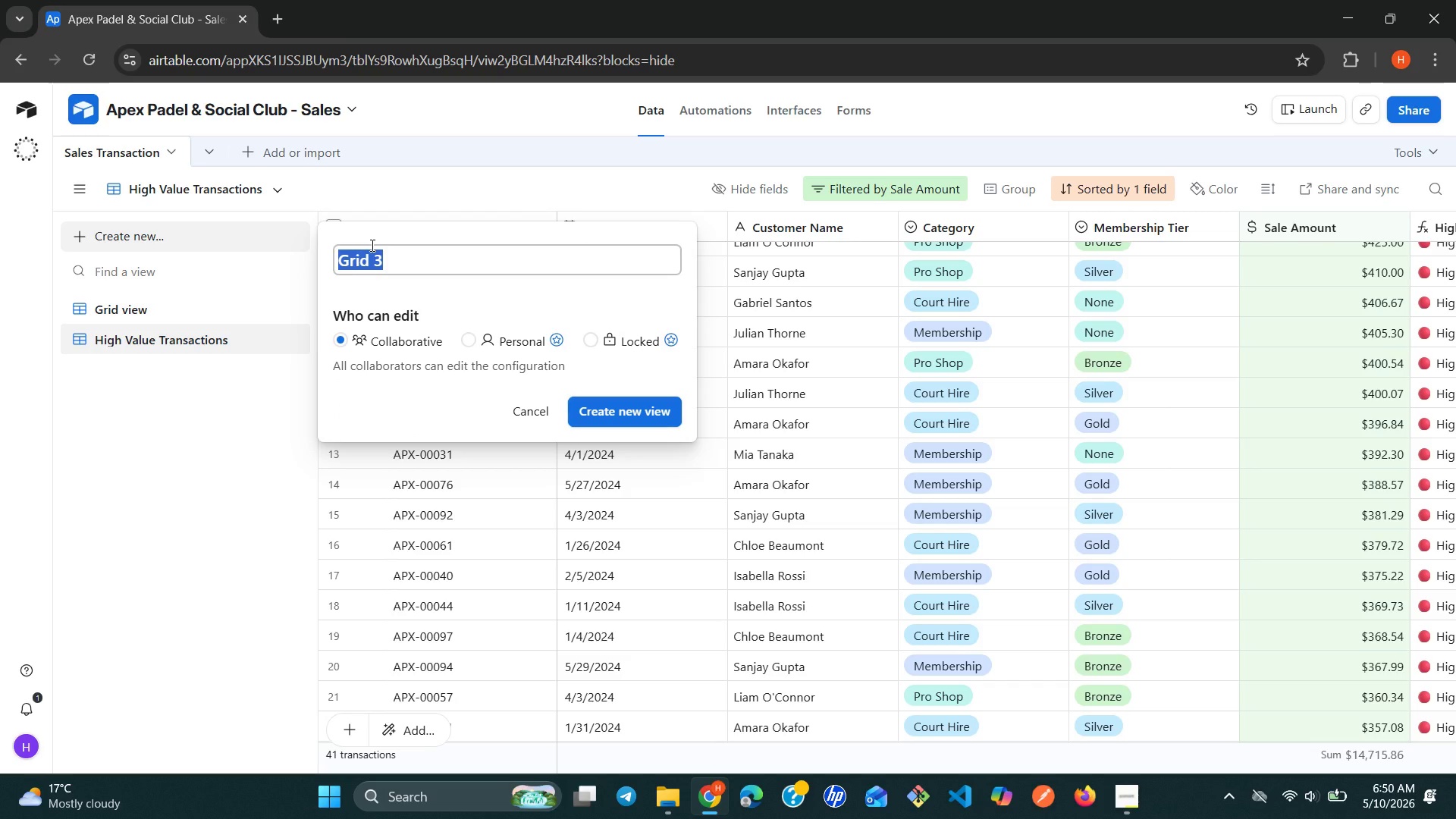 
type(Re)
 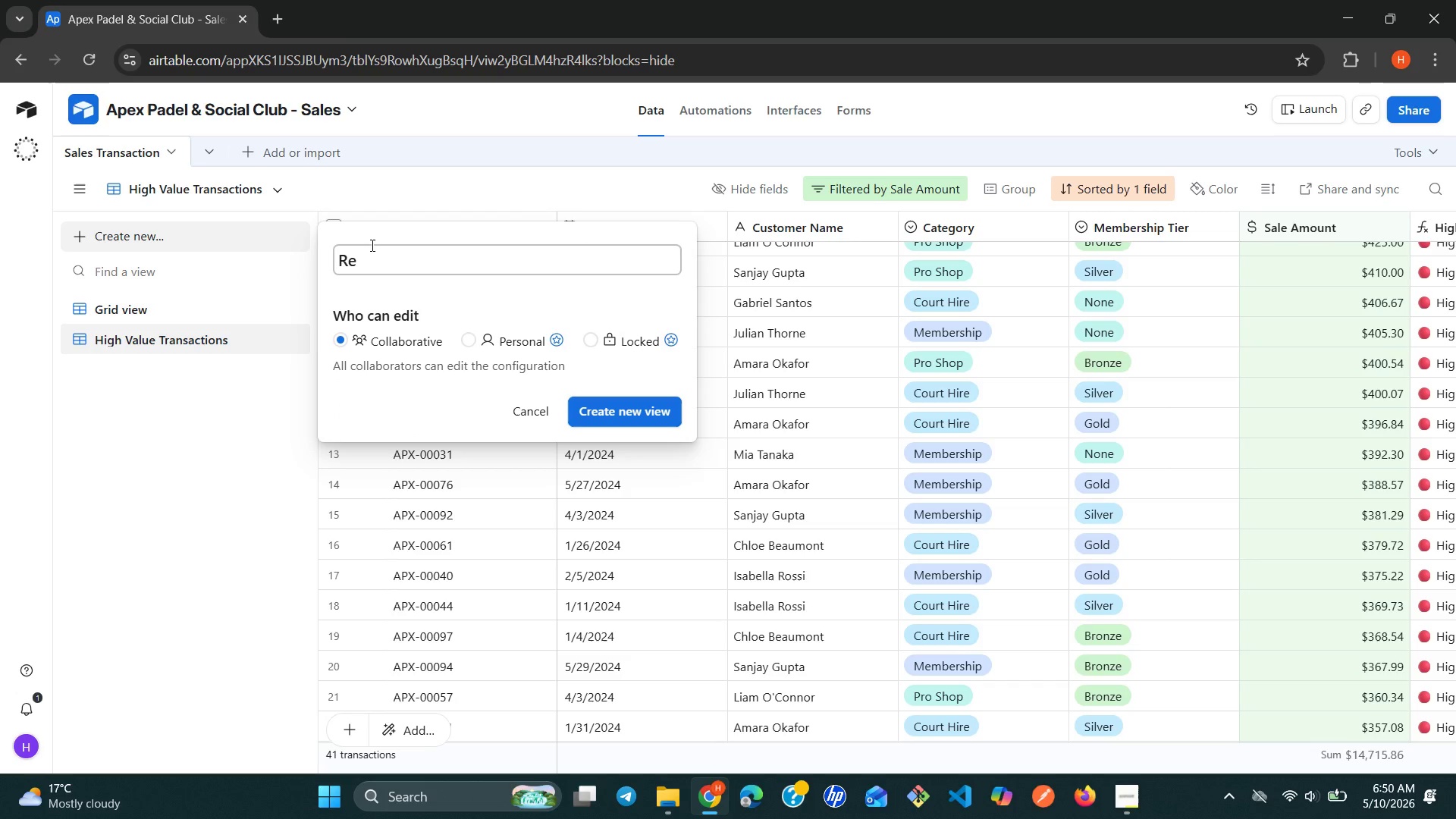 
type(venue by Category)
 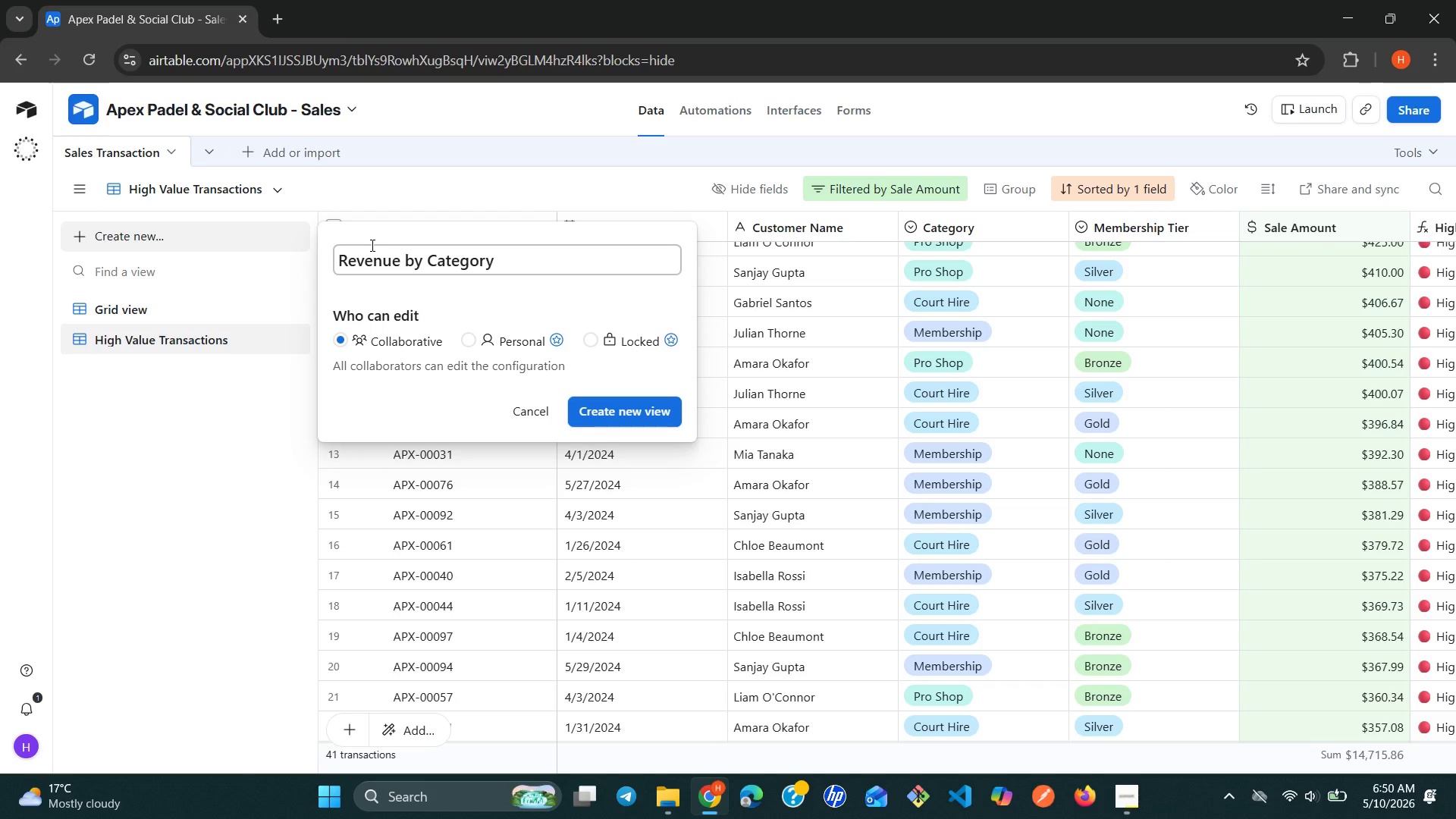 
wait(44.86)
 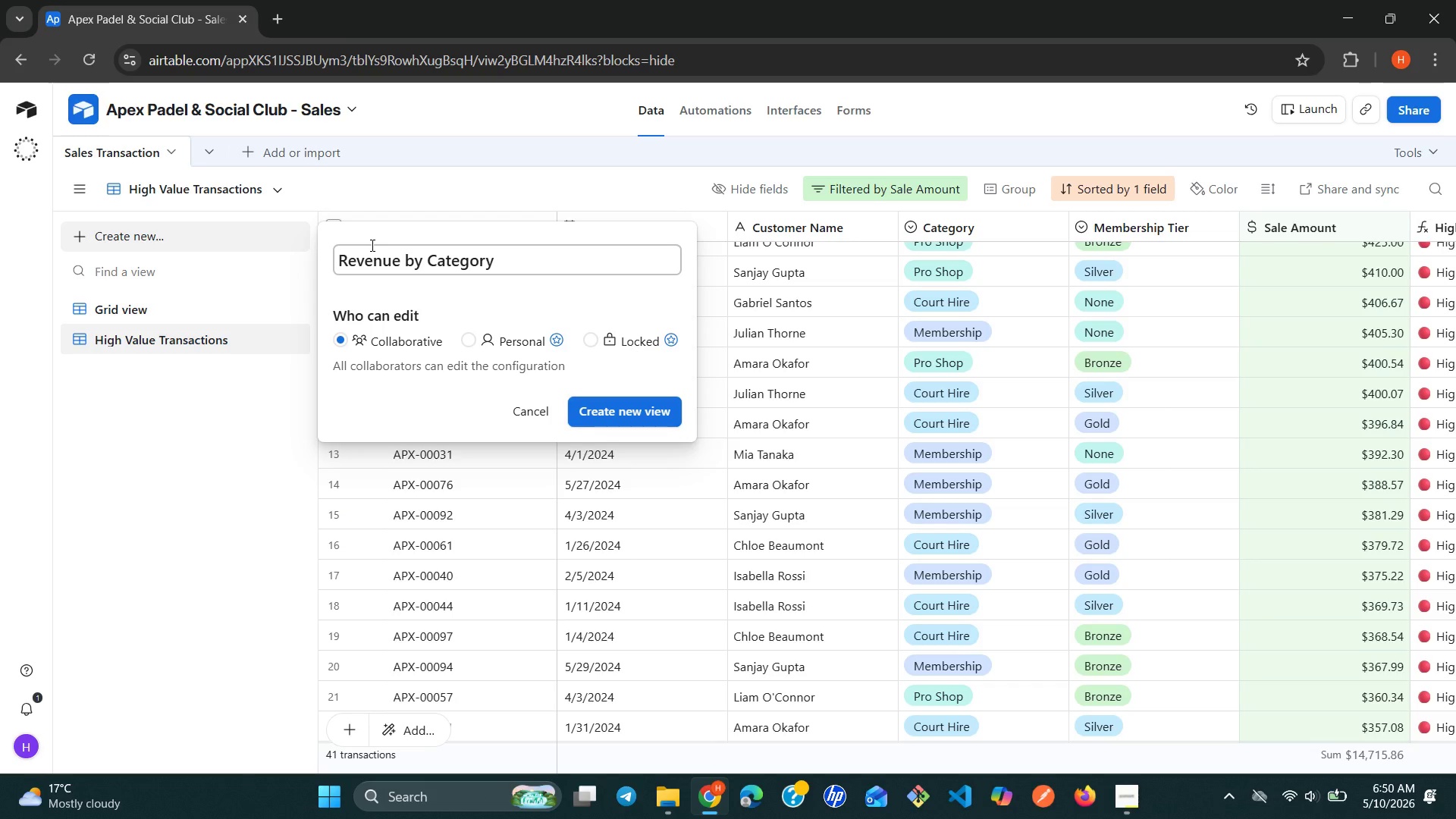 
left_click([591, 400])
 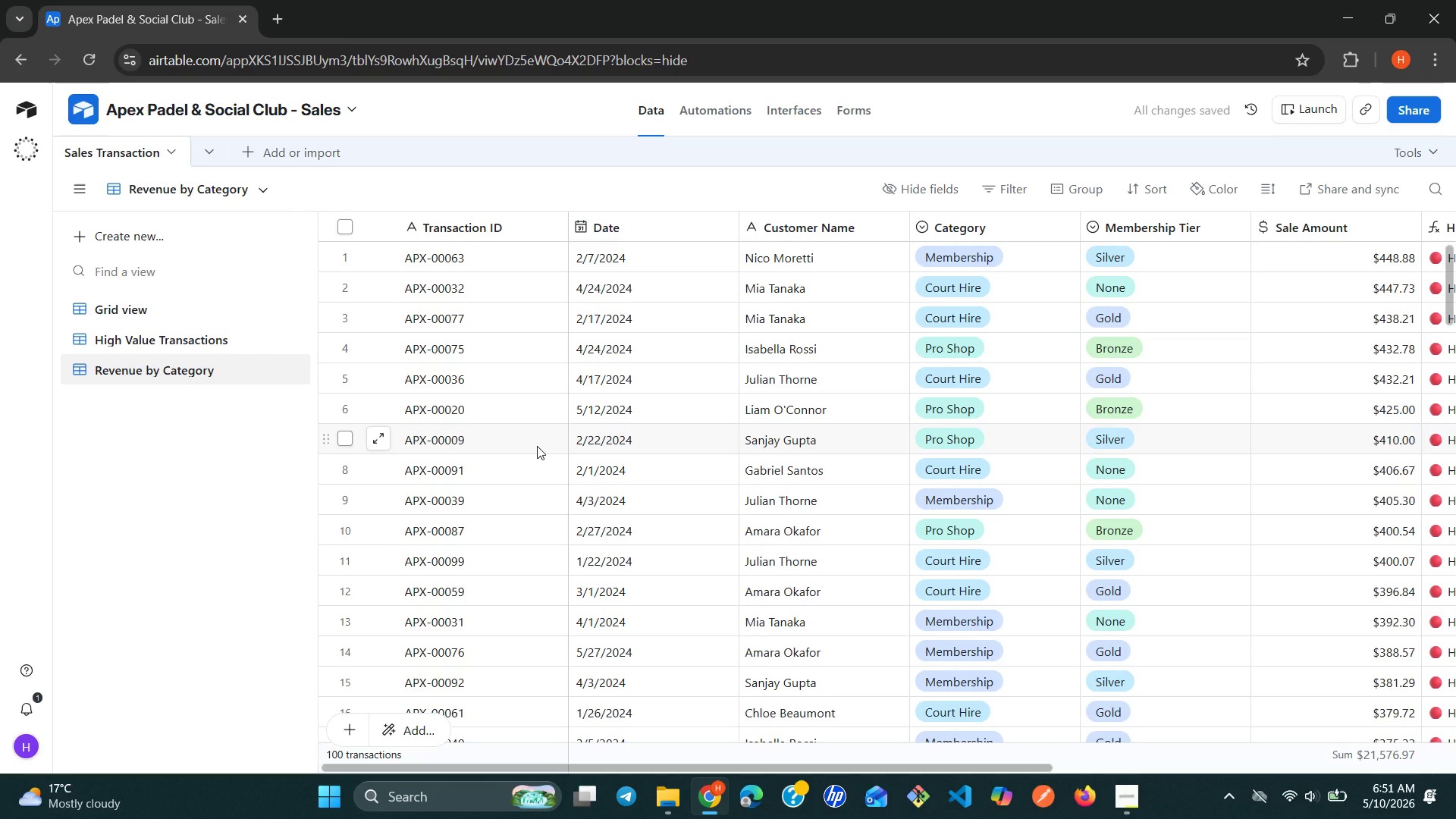 
wait(9.31)
 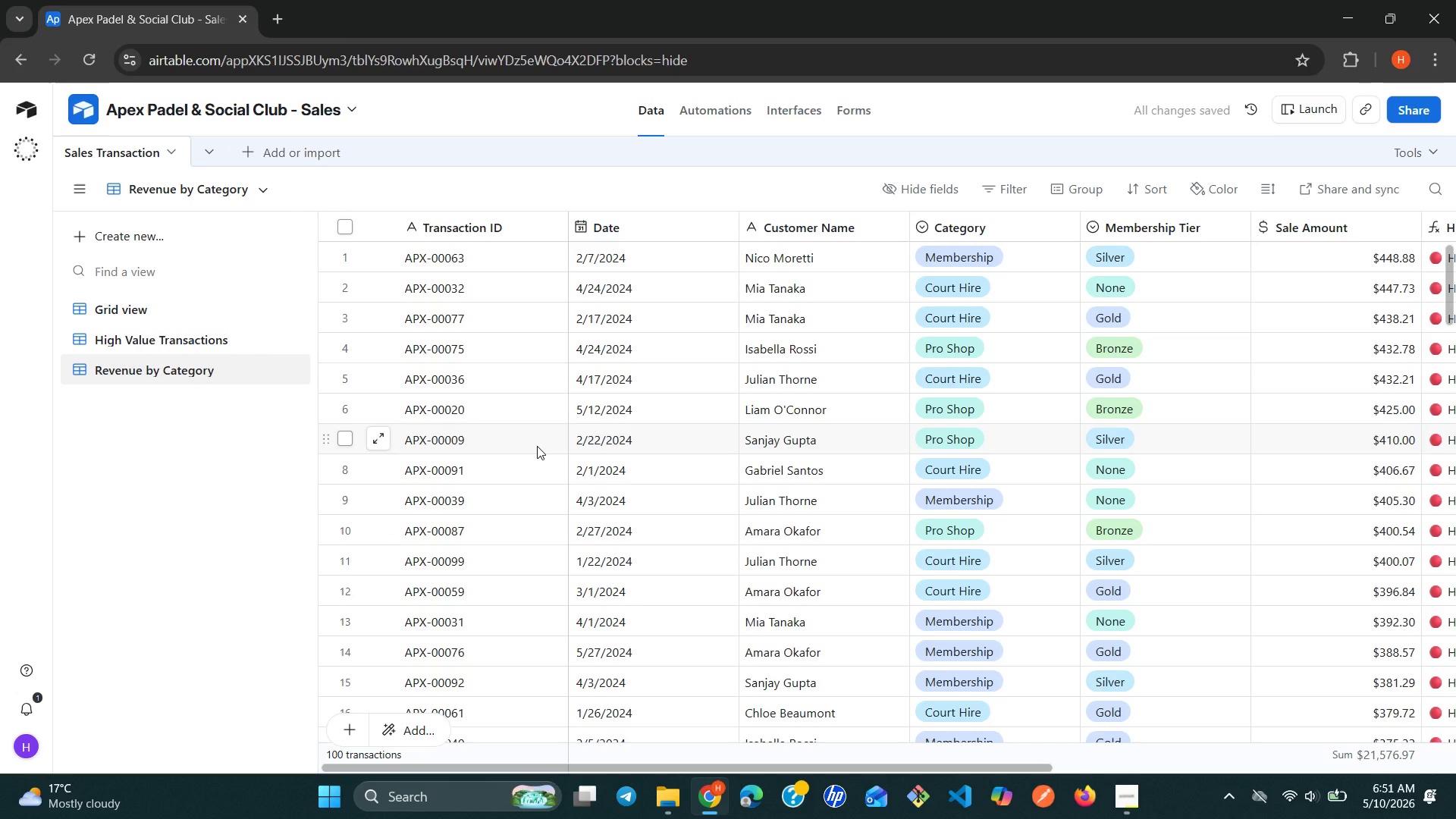 
left_click([1085, 189])
 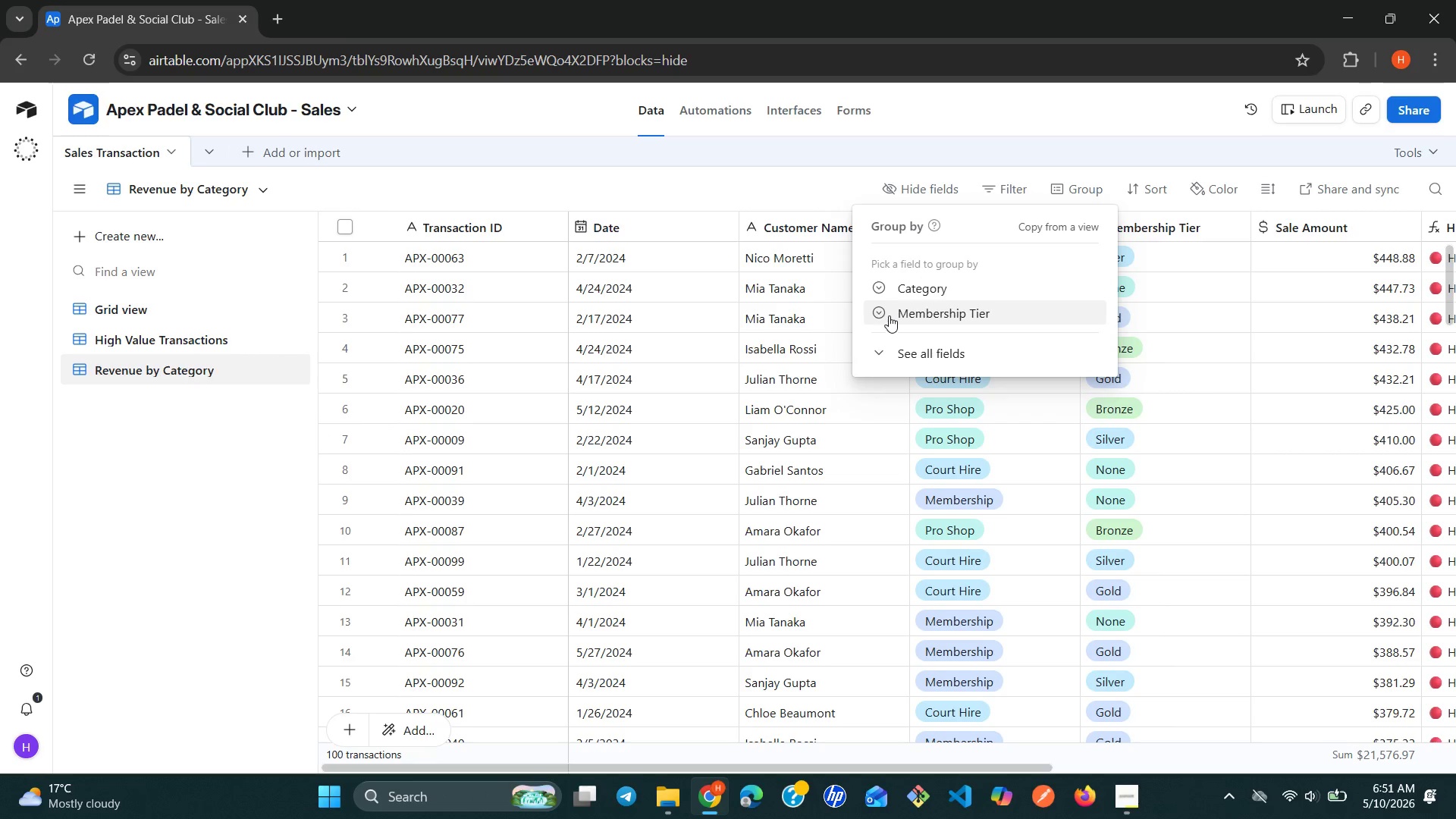 
left_click([879, 294])
 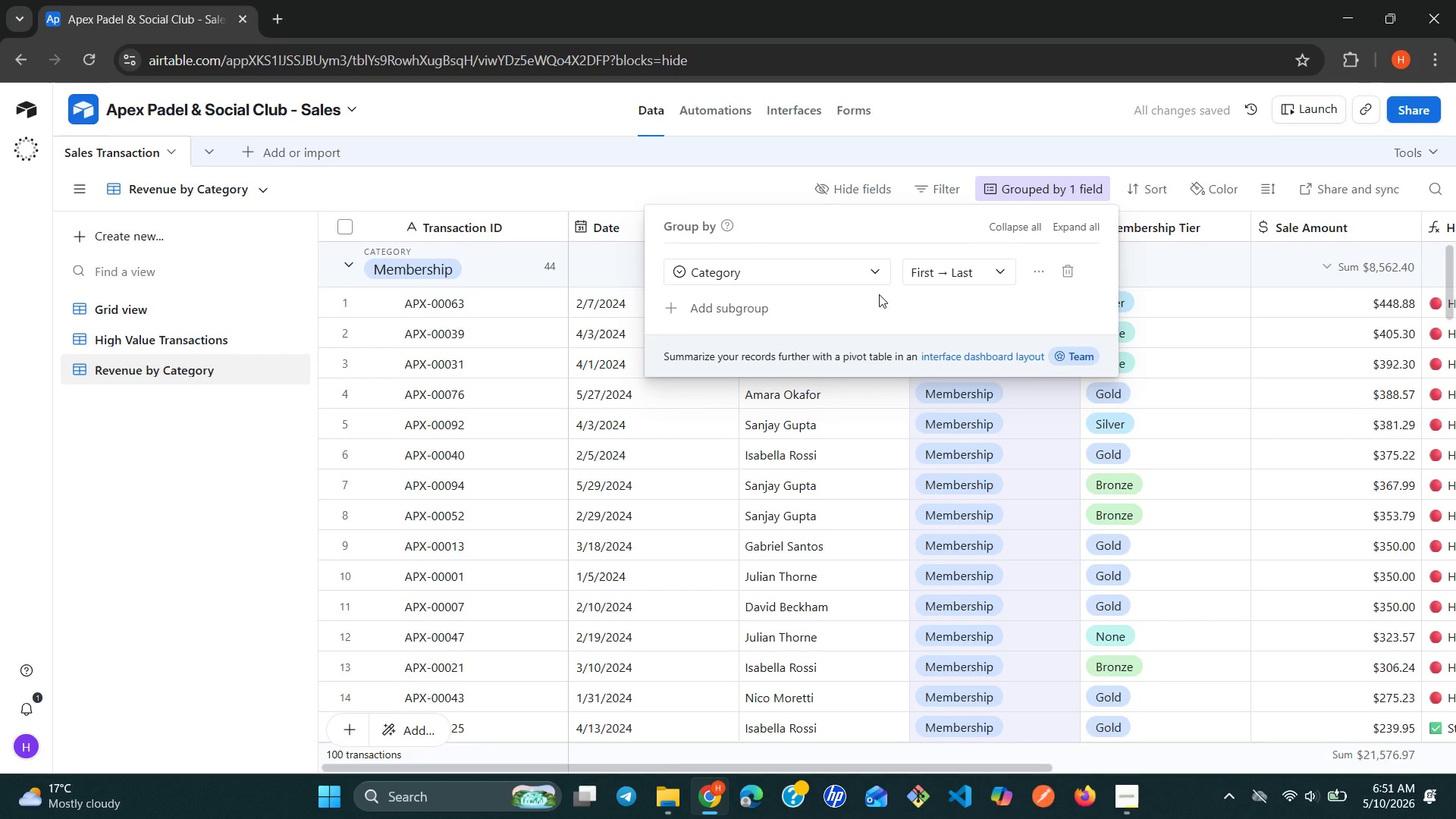 
wait(6.69)
 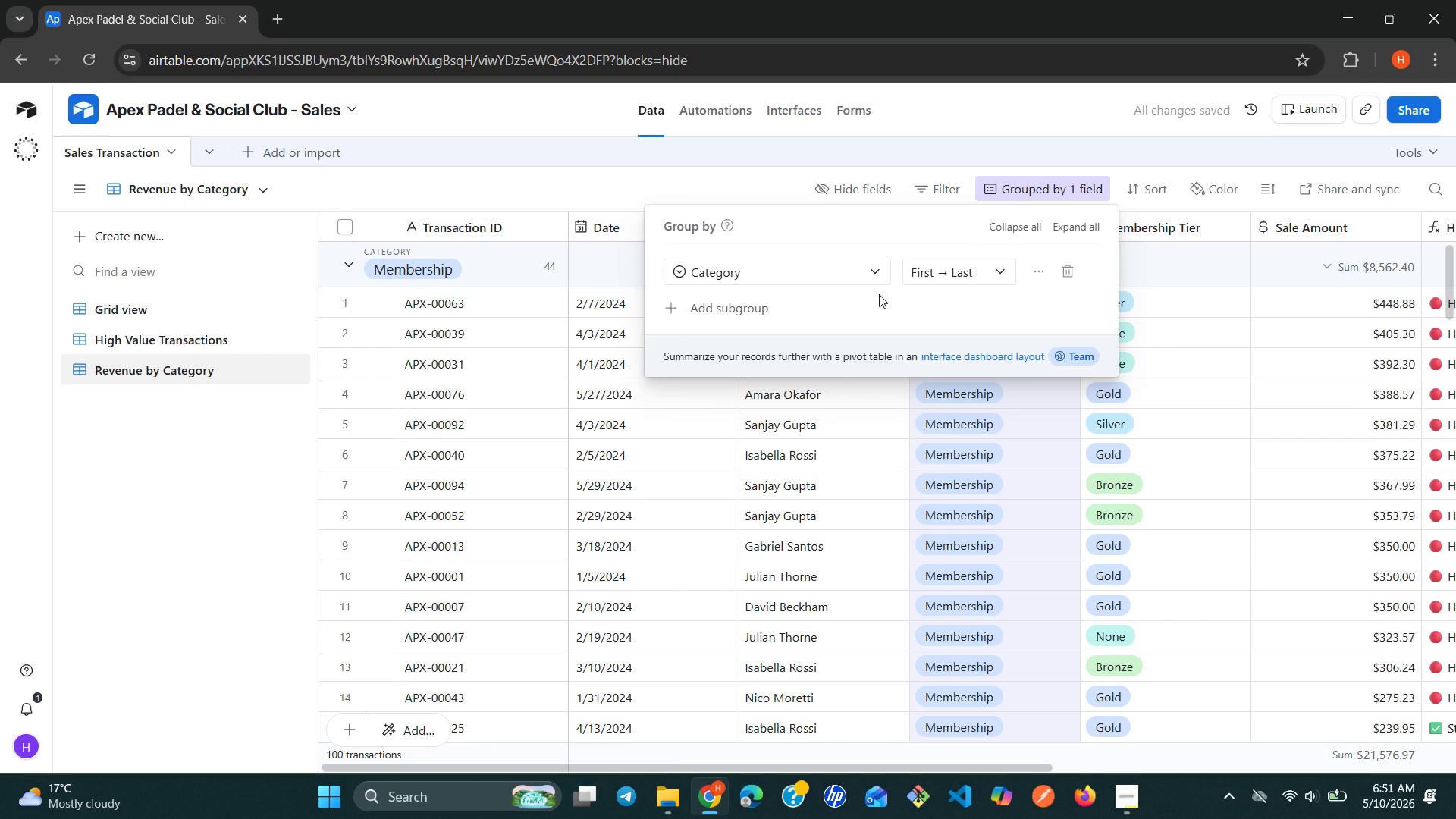 
left_click([190, 583])
 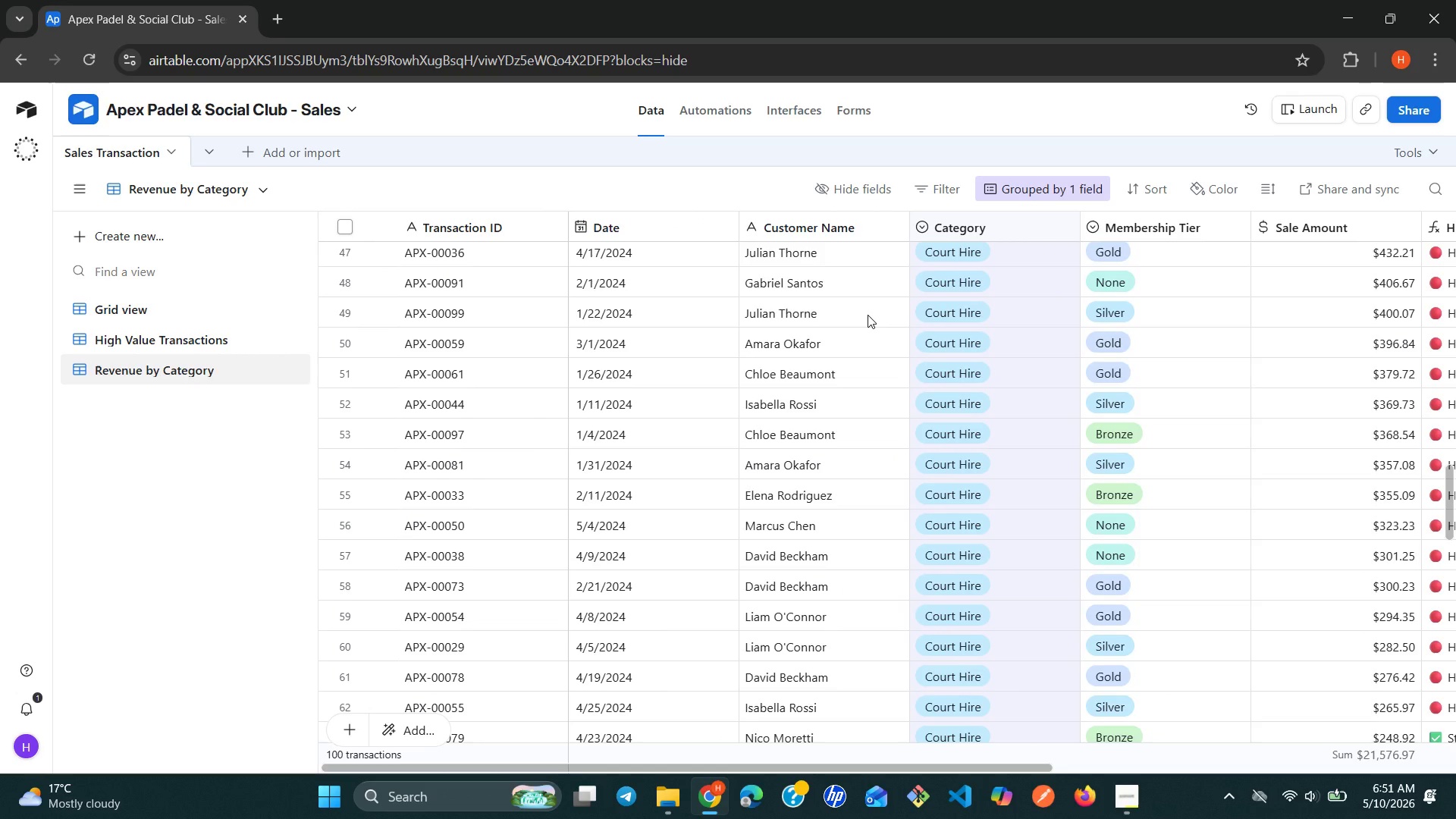 
wait(21.33)
 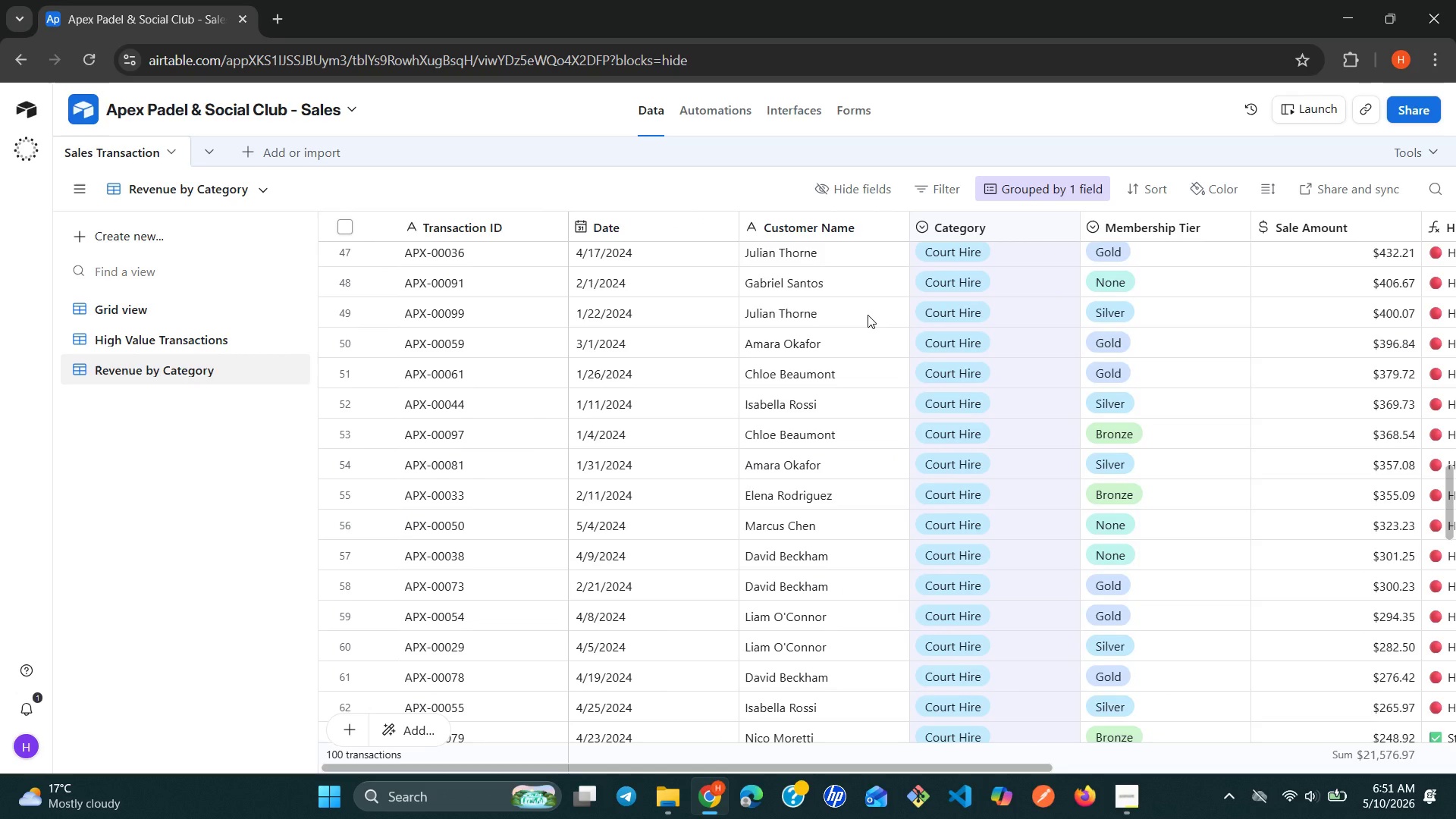 
left_click([251, 231])
 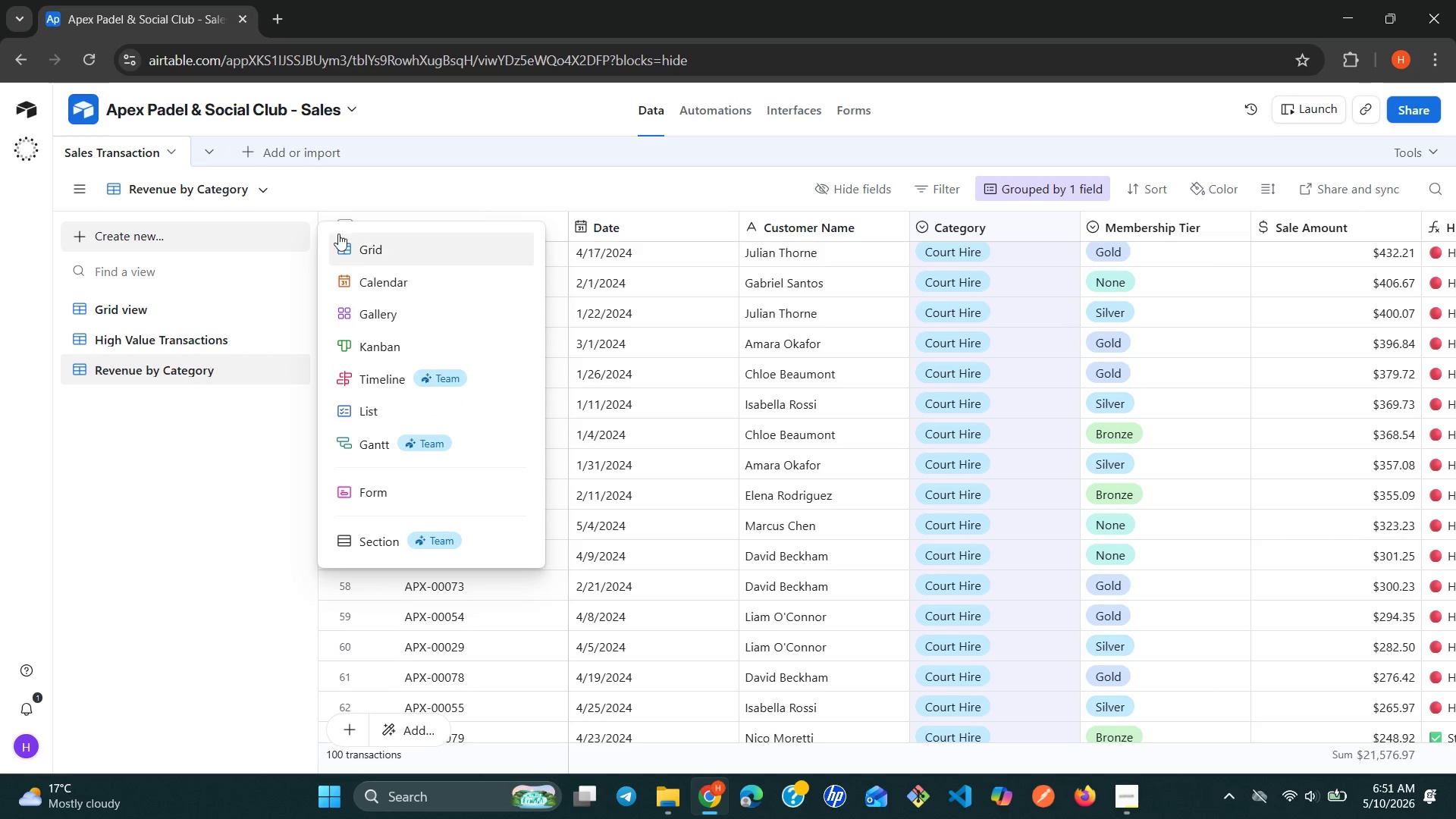 
left_click([369, 246])
 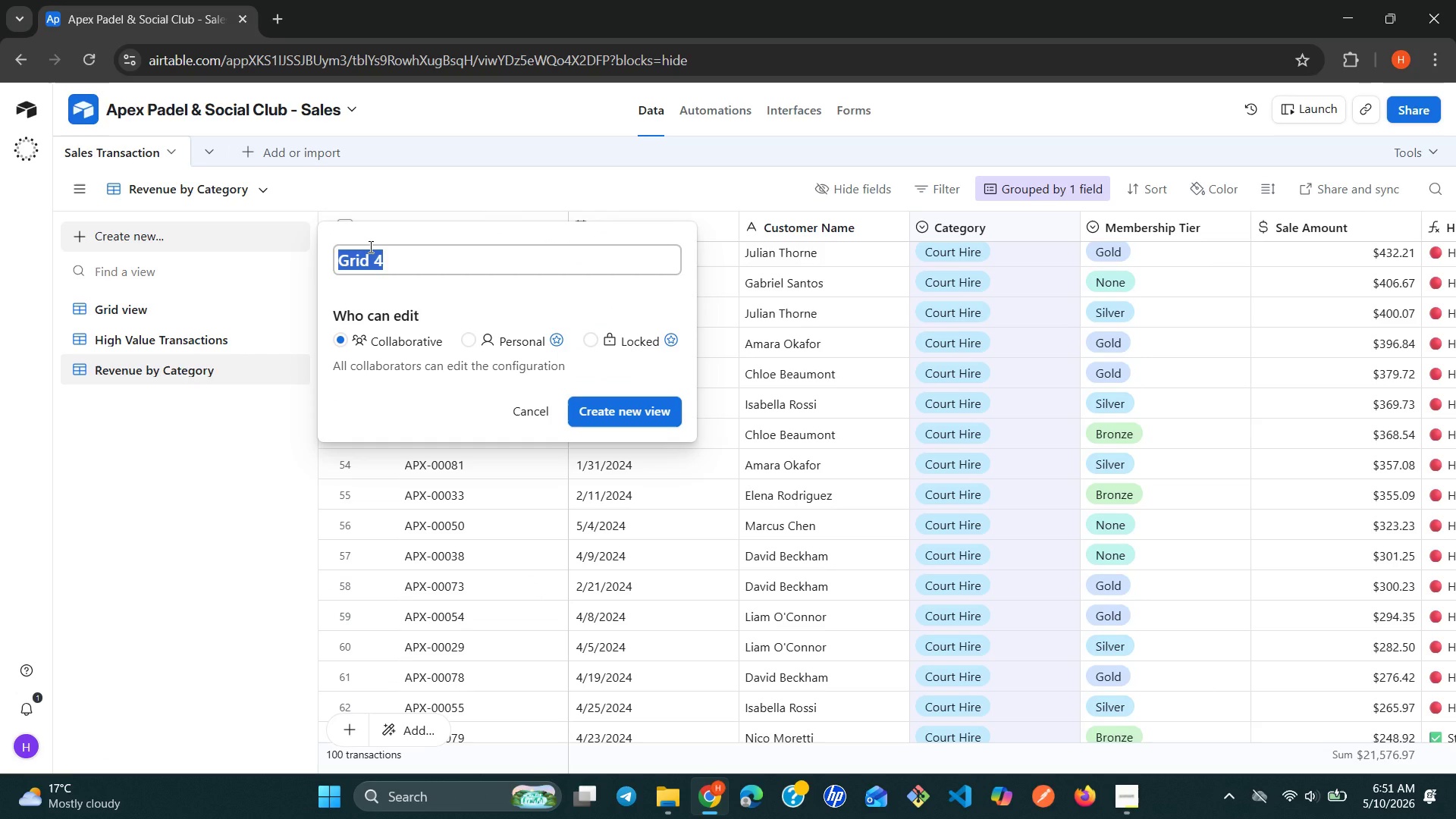 
type(Membership Tier )
 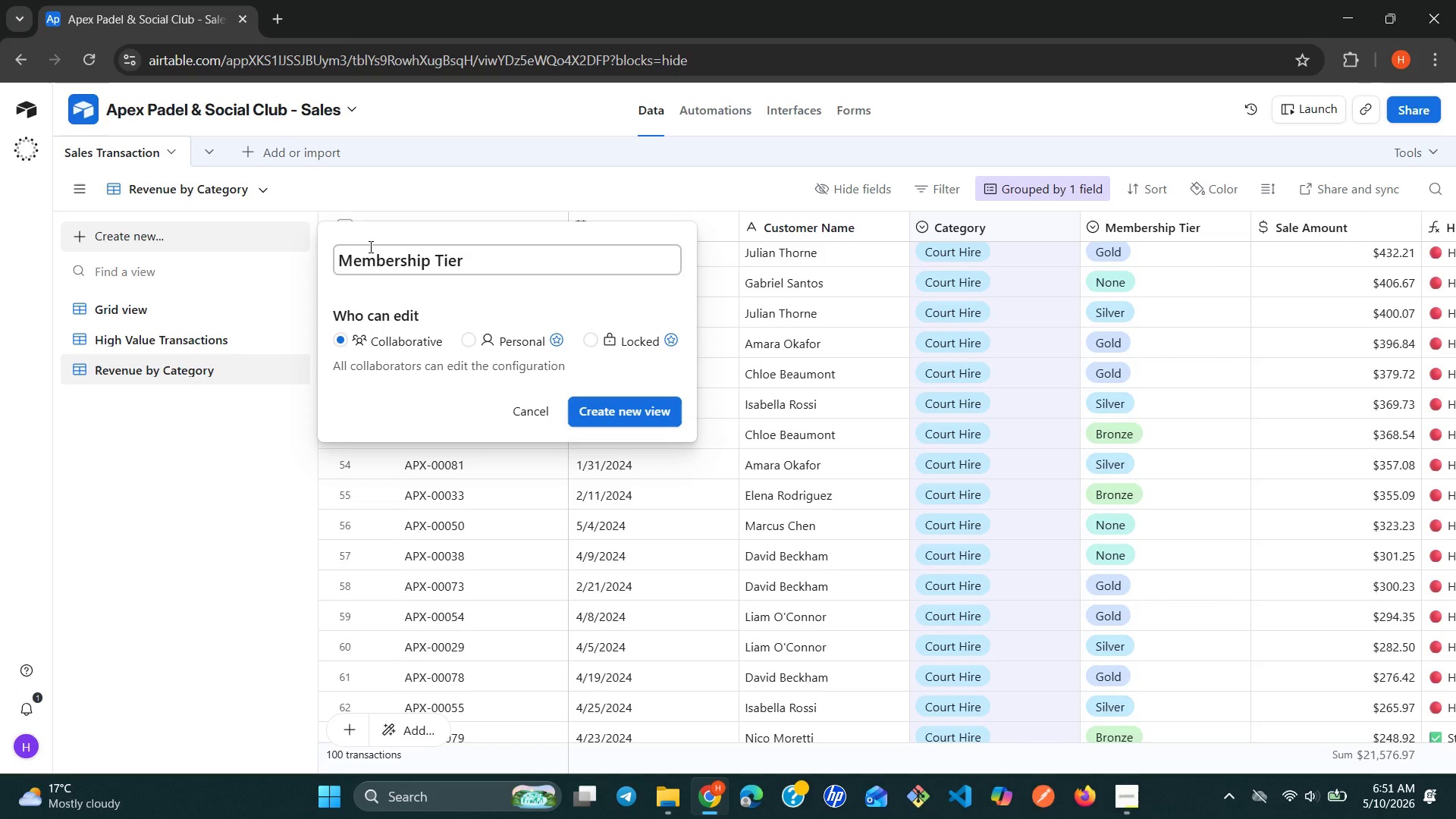 
type(Breakdown)
 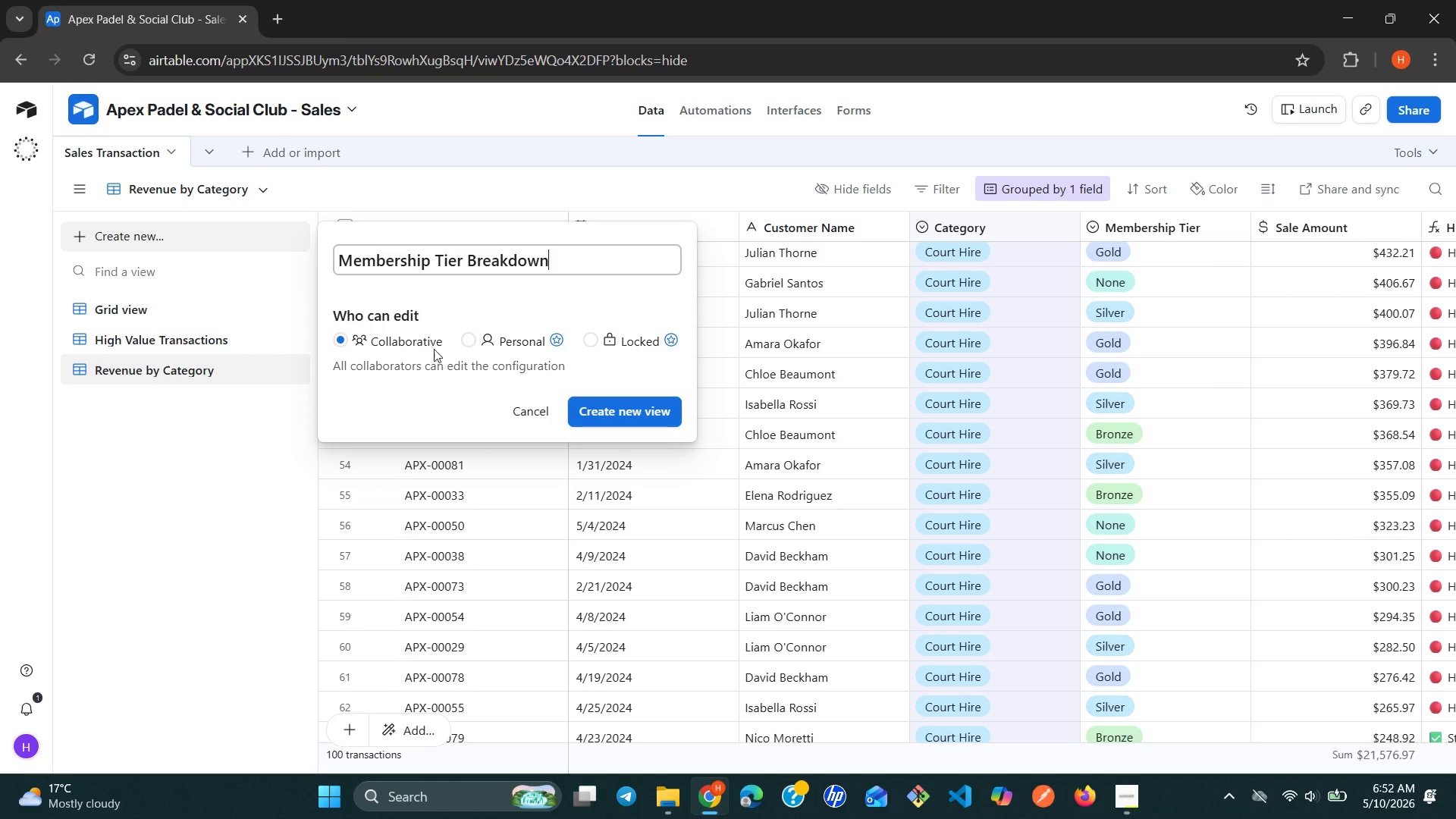 
left_click([629, 407])
 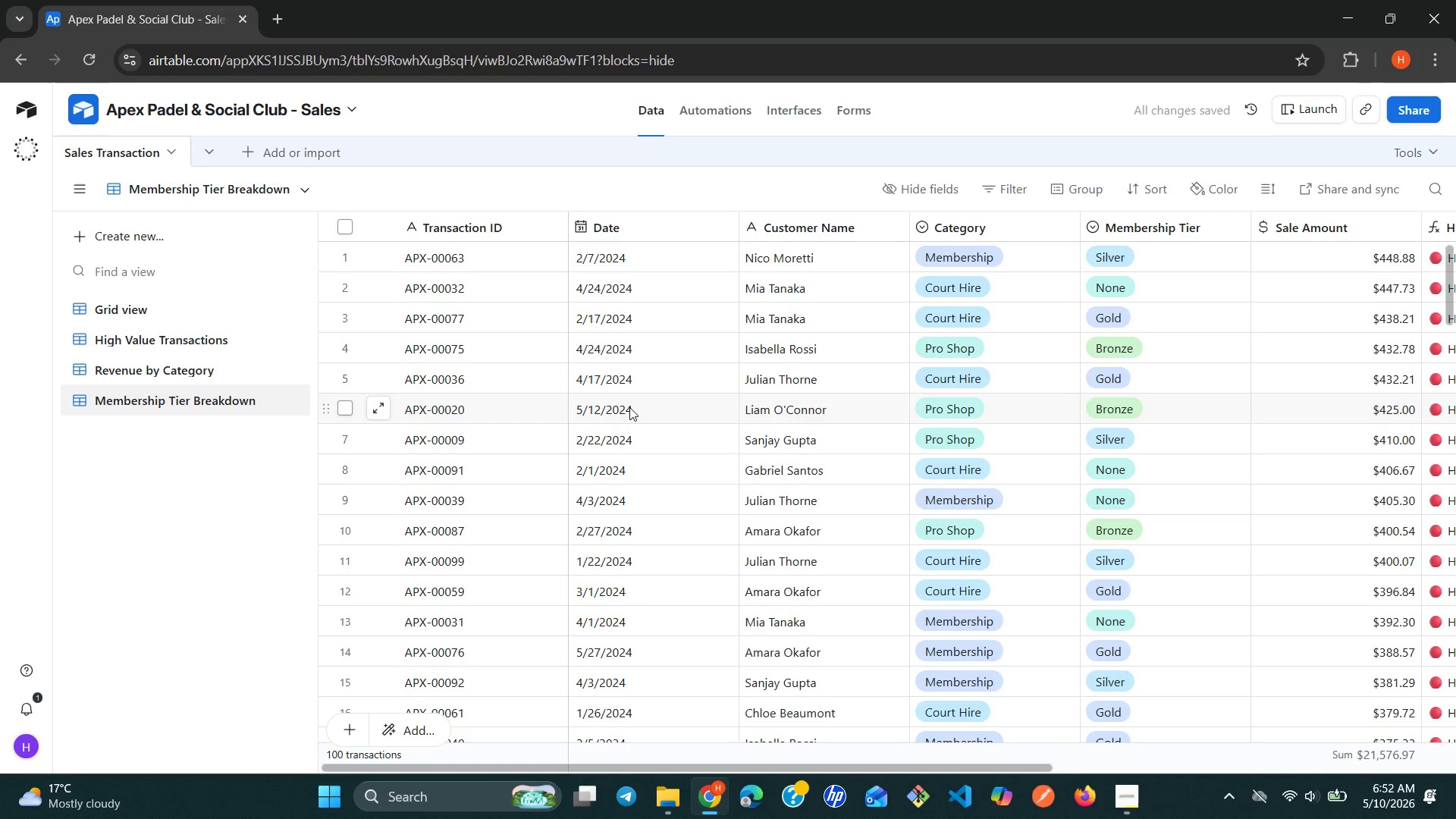 
wait(8.67)
 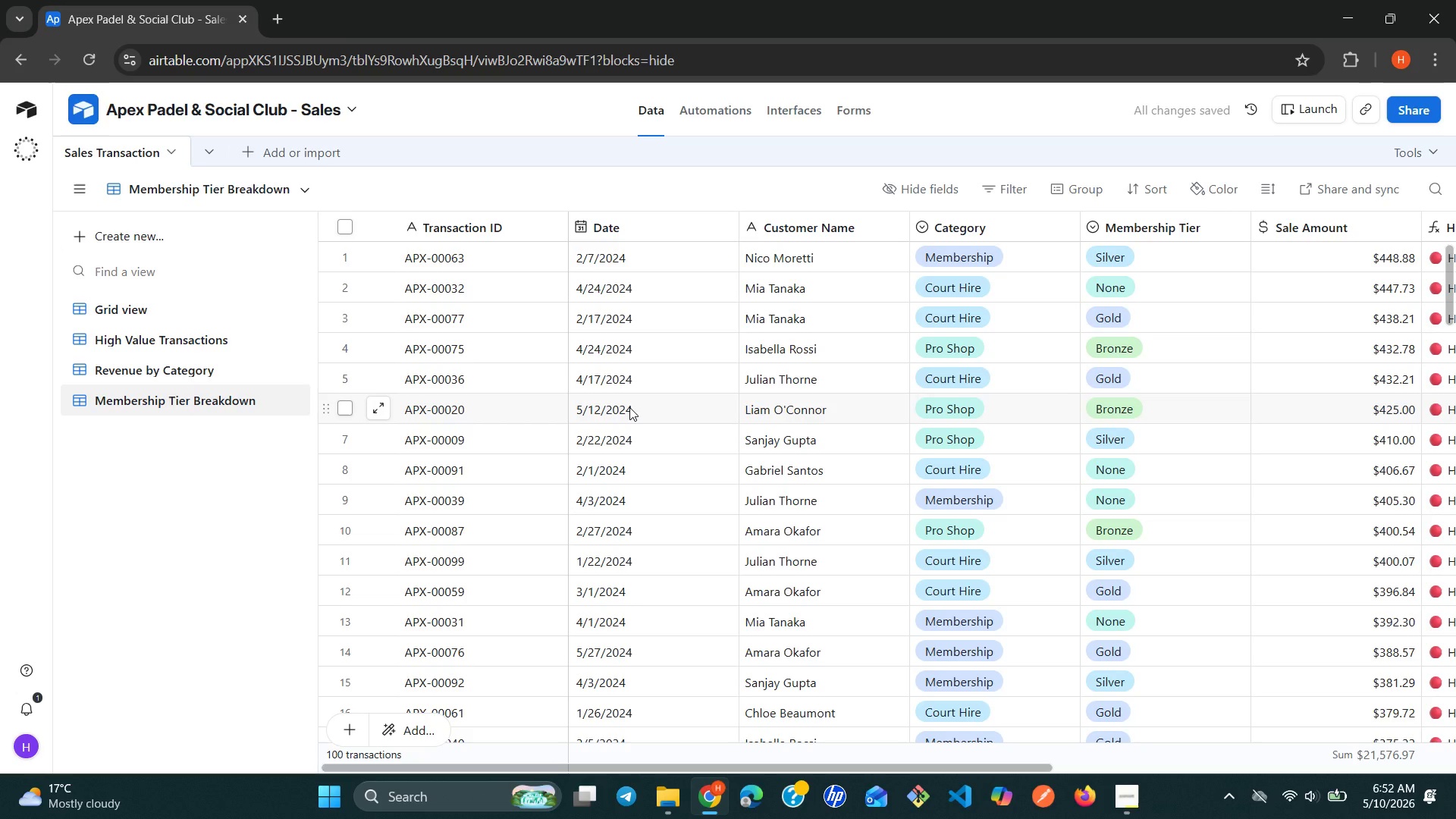 
left_click([1021, 189])
 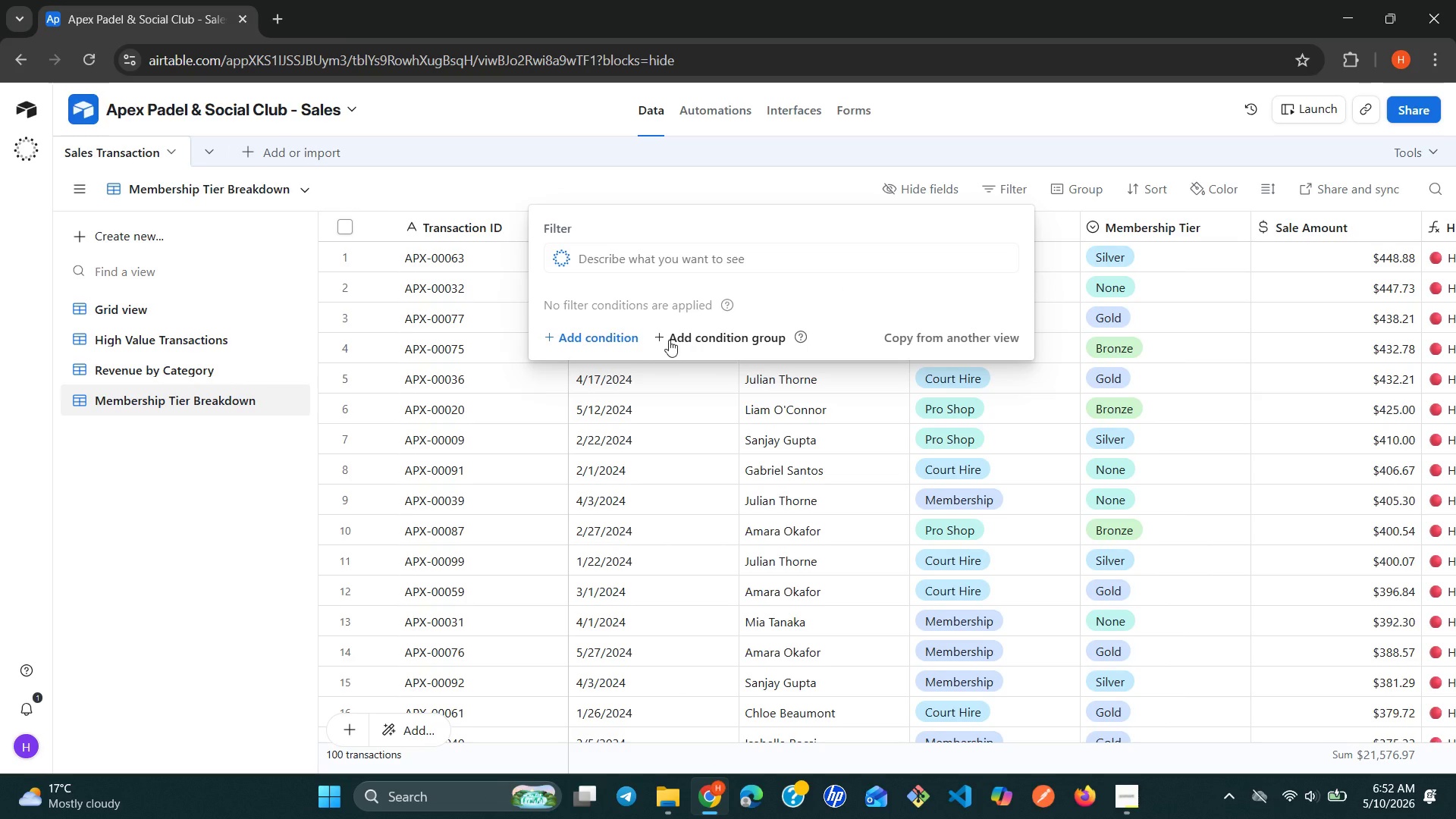 
left_click([624, 341])